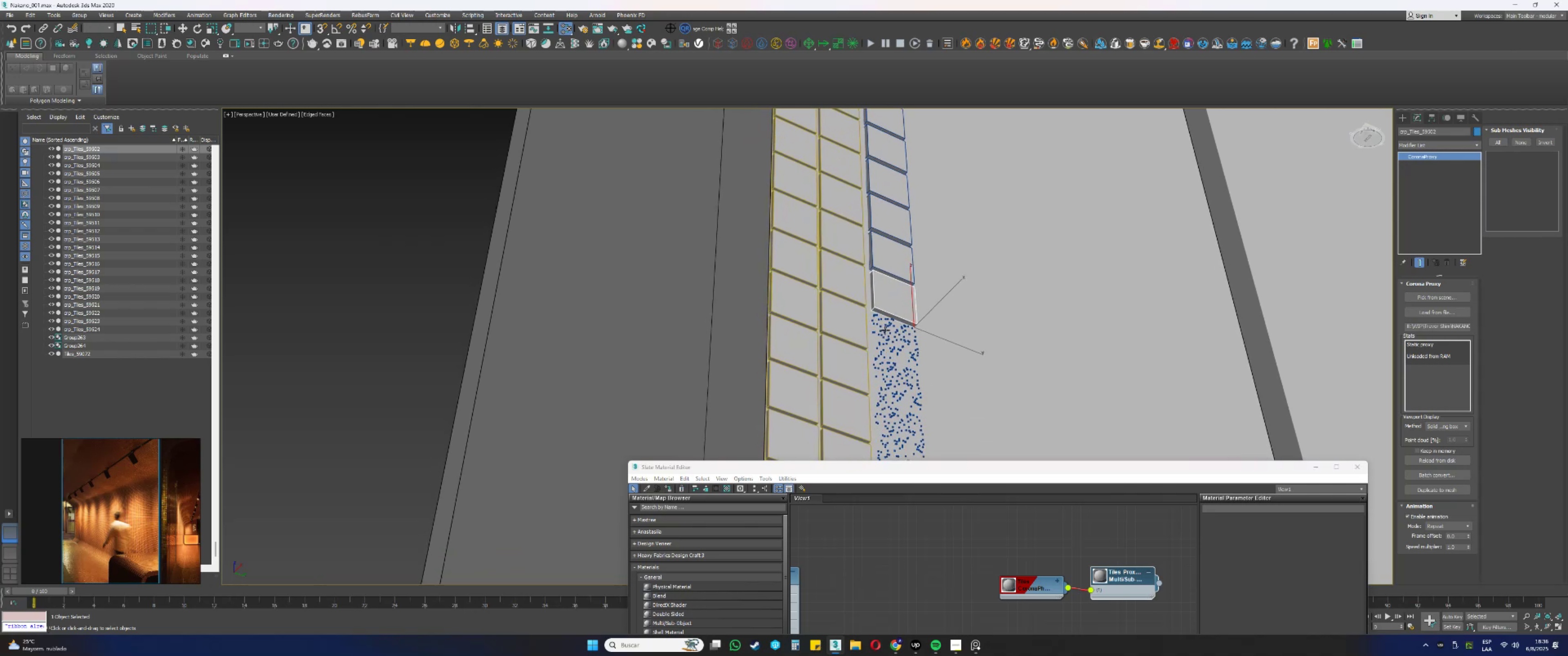 
left_click([888, 328])
 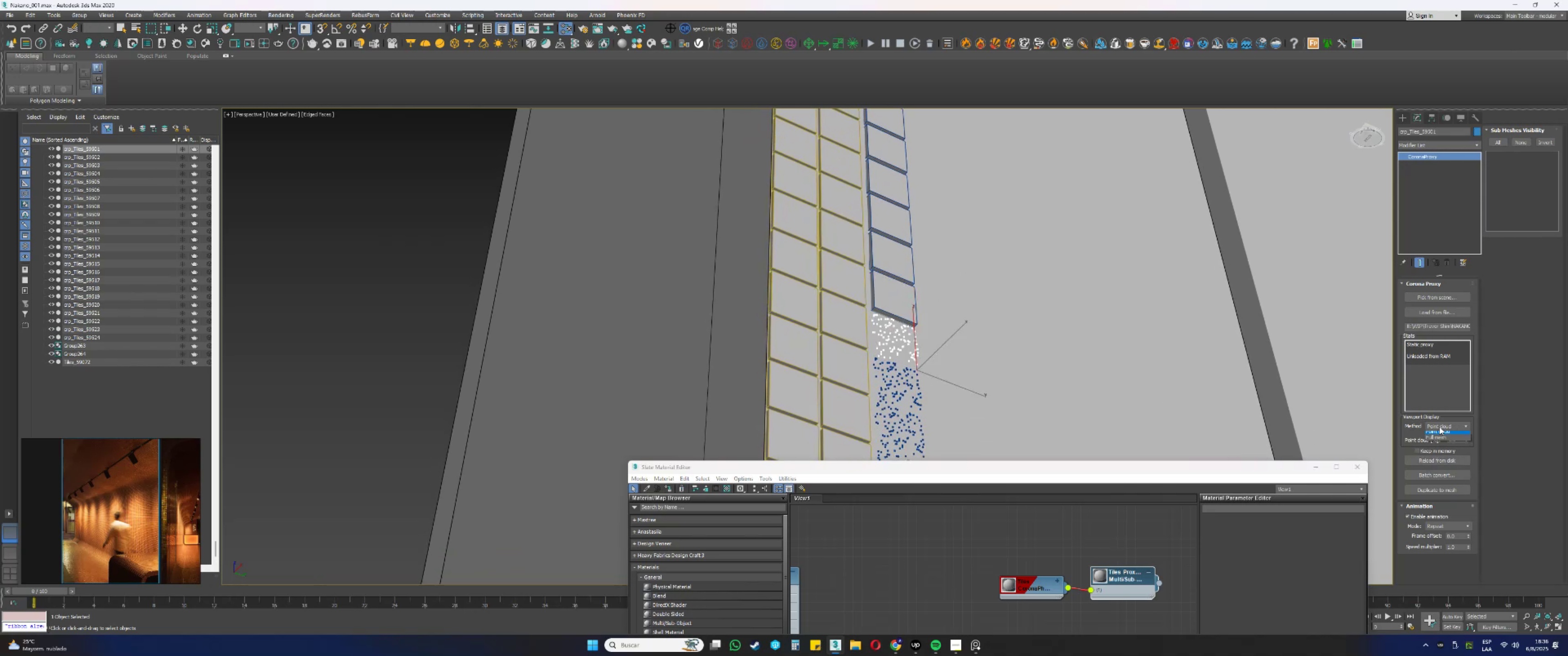 
left_click([1438, 433])
 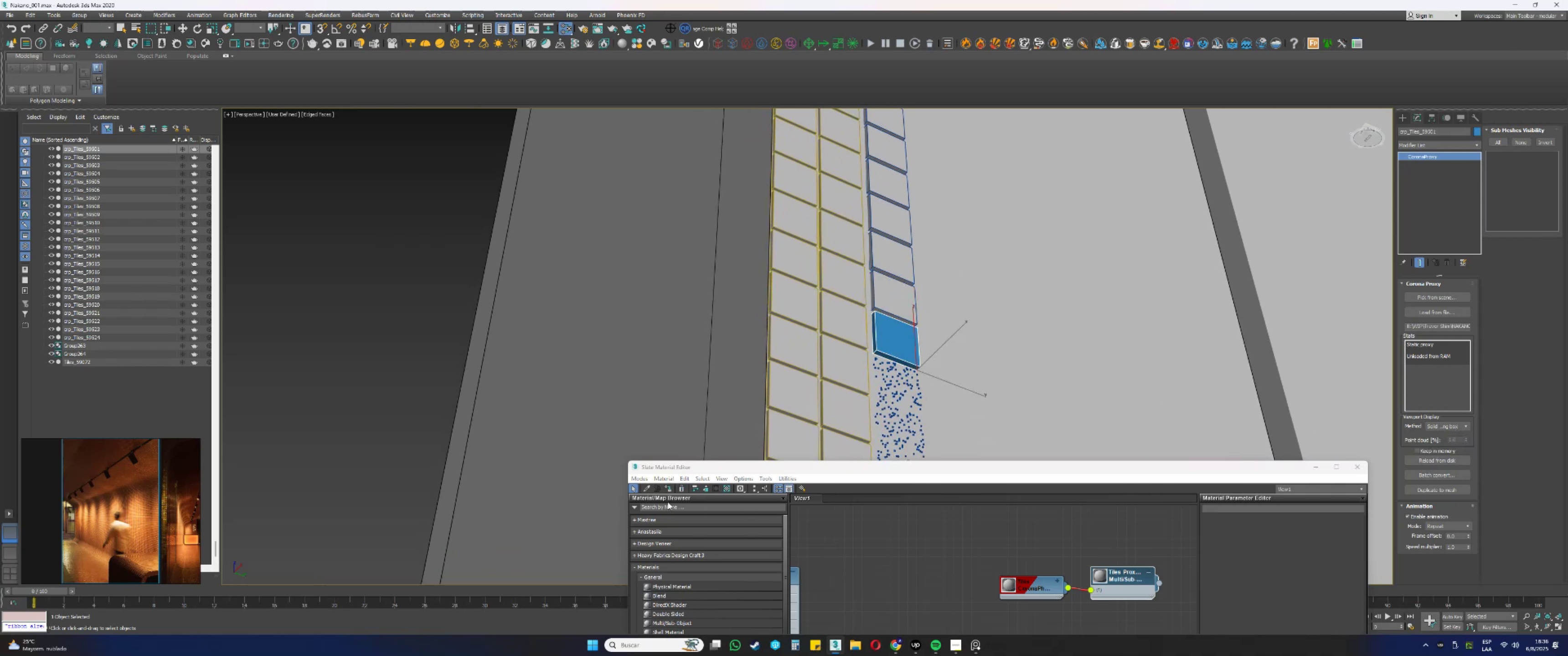 
left_click([670, 492])
 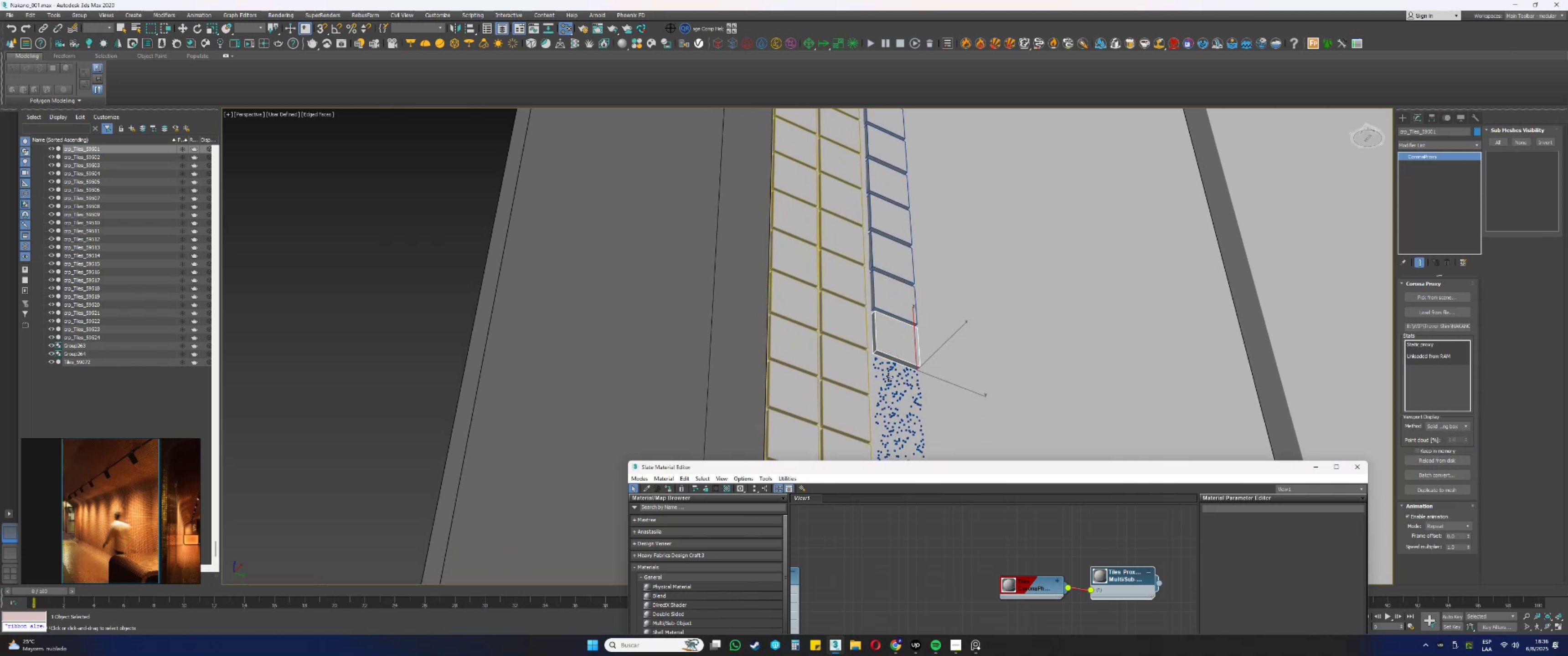 
left_click([890, 373])
 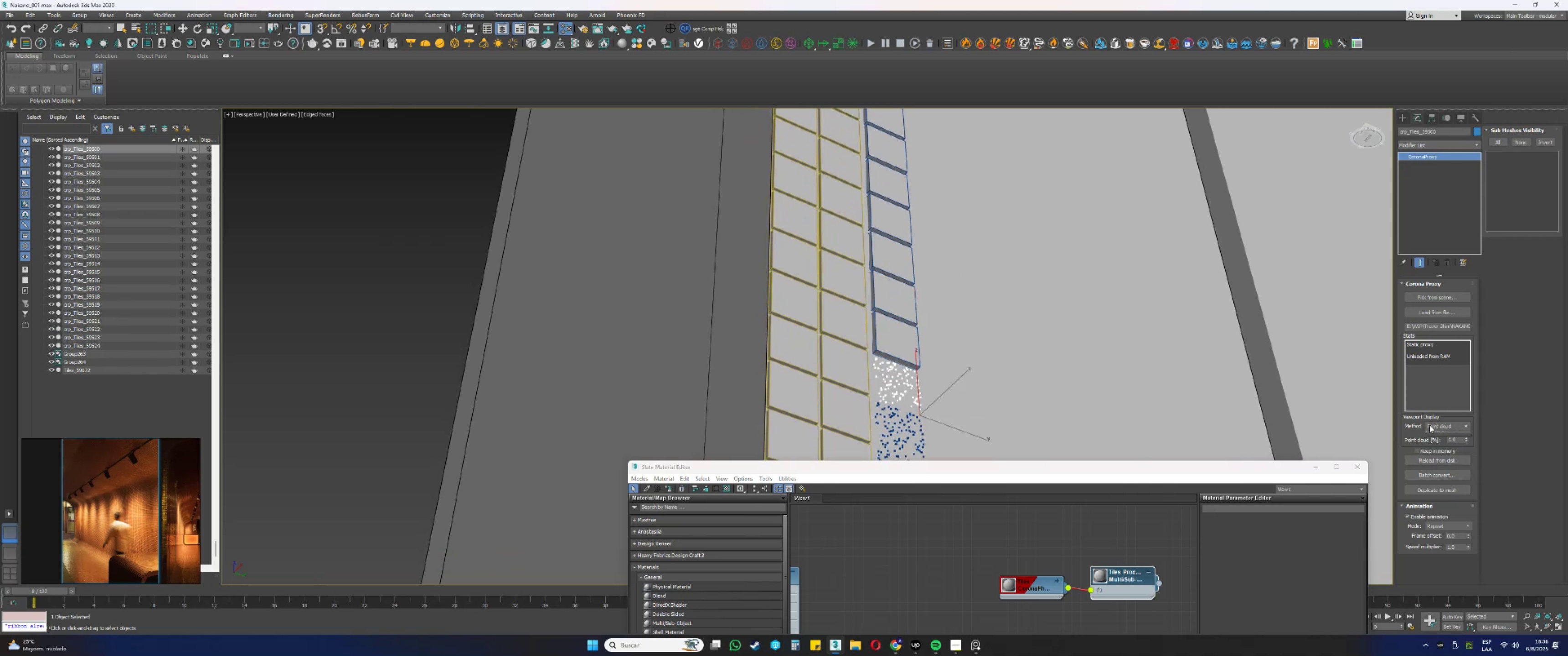 
double_click([1435, 433])
 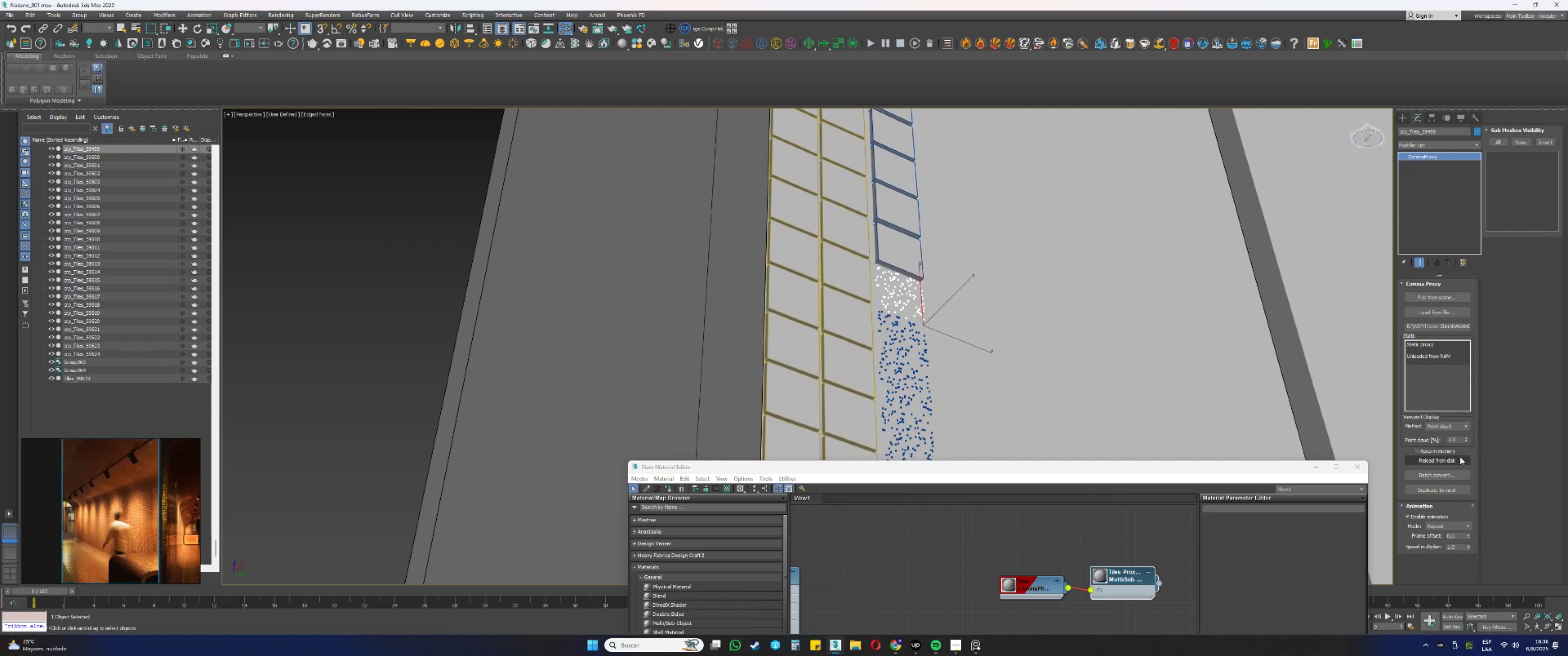 
double_click([1446, 434])
 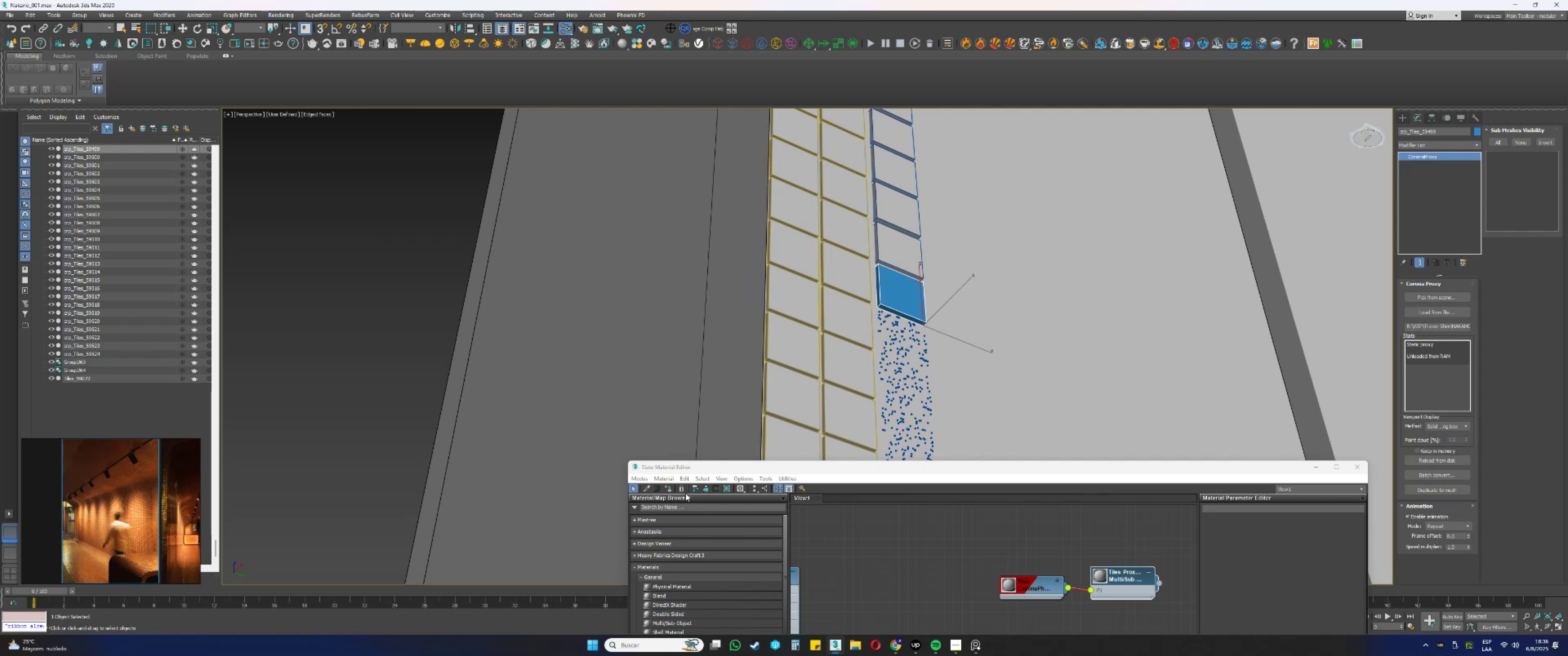 
left_click([670, 487])
 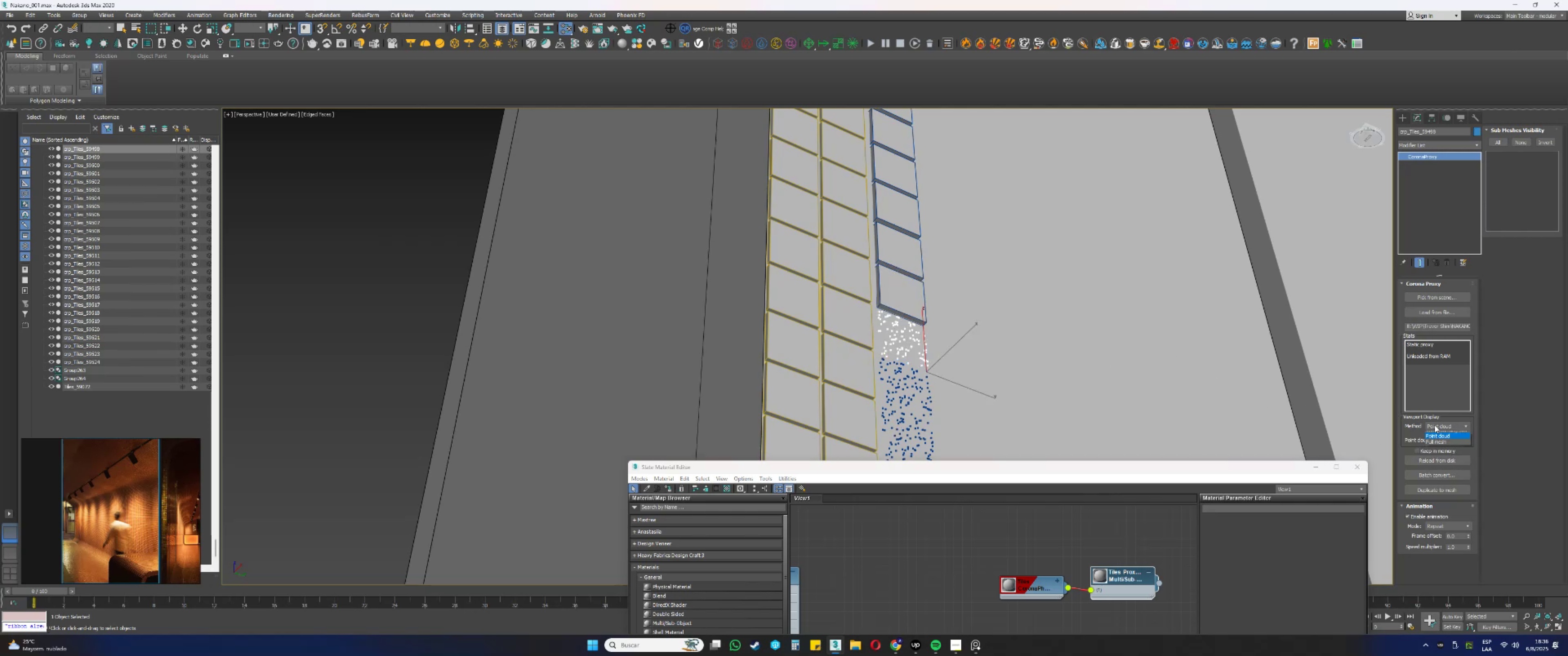 
double_click([1438, 431])
 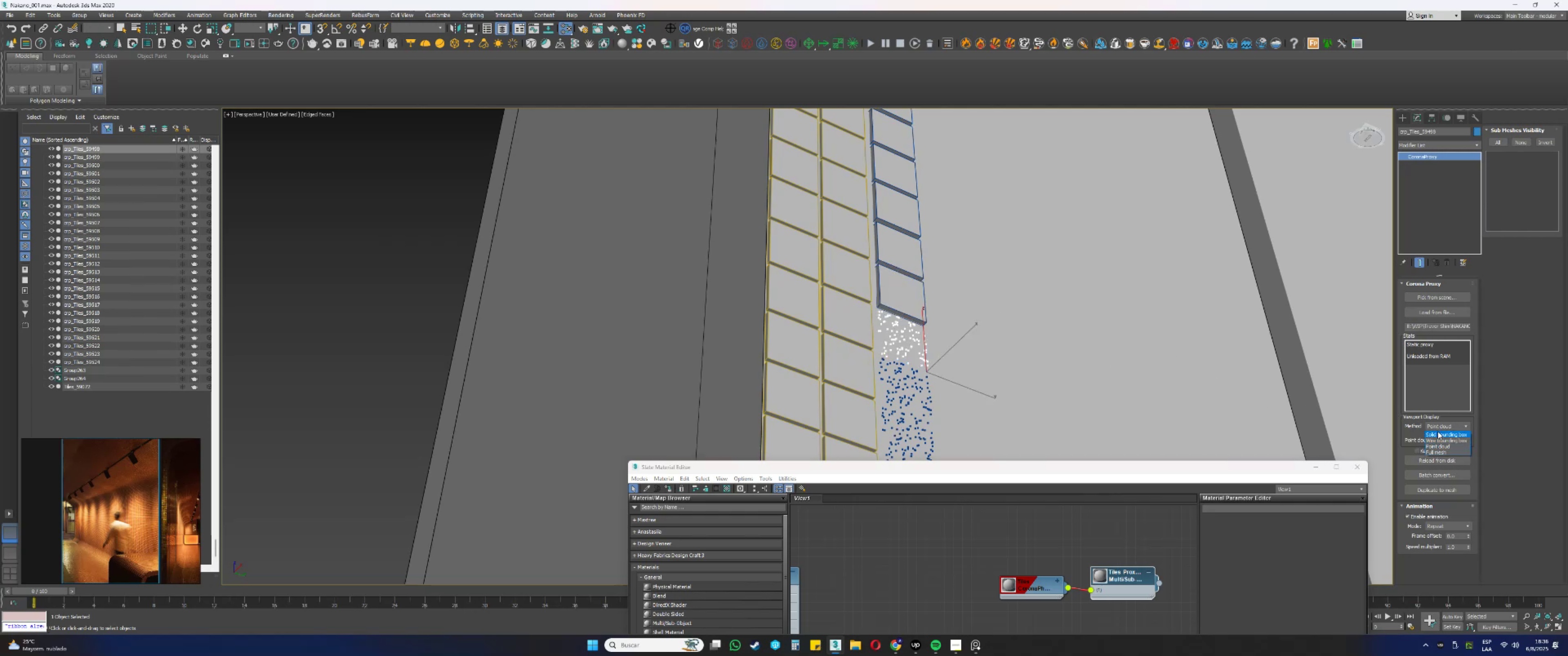 
triple_click([1438, 431])
 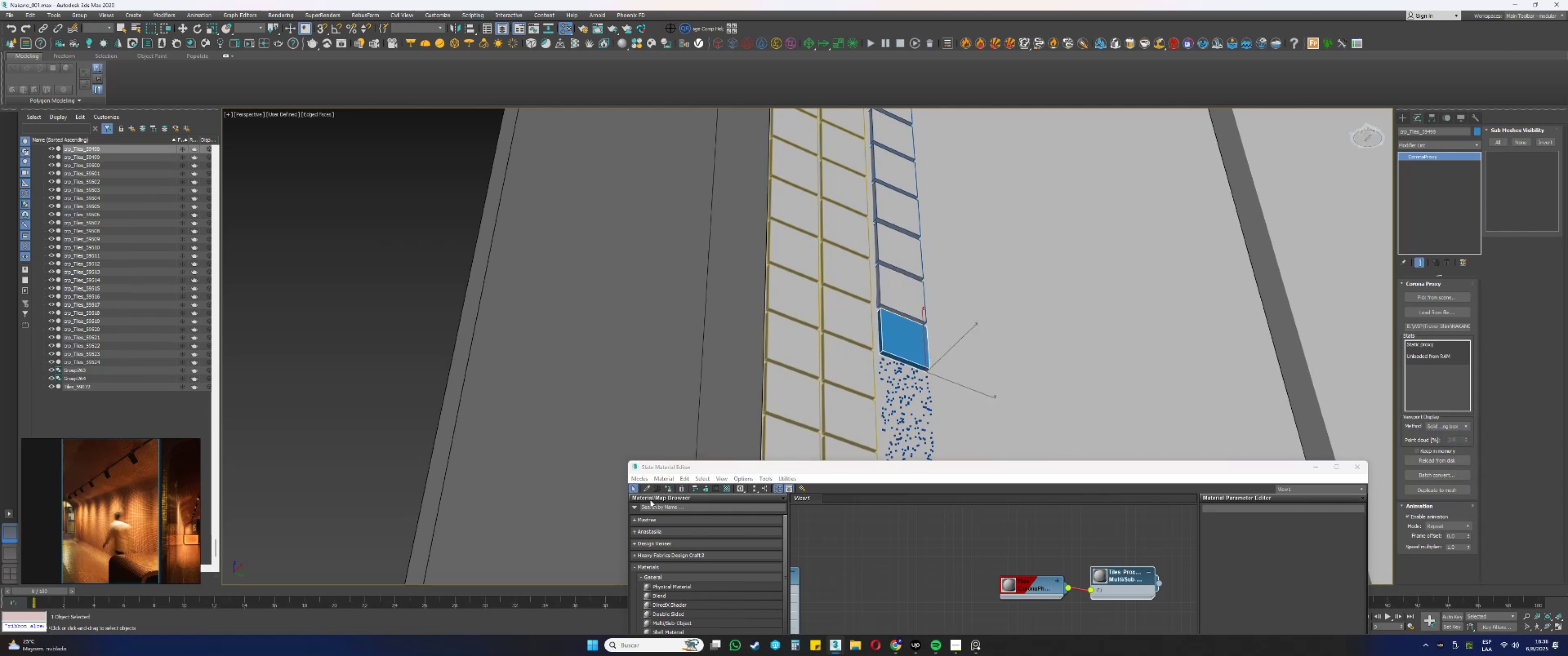 
left_click([664, 488])
 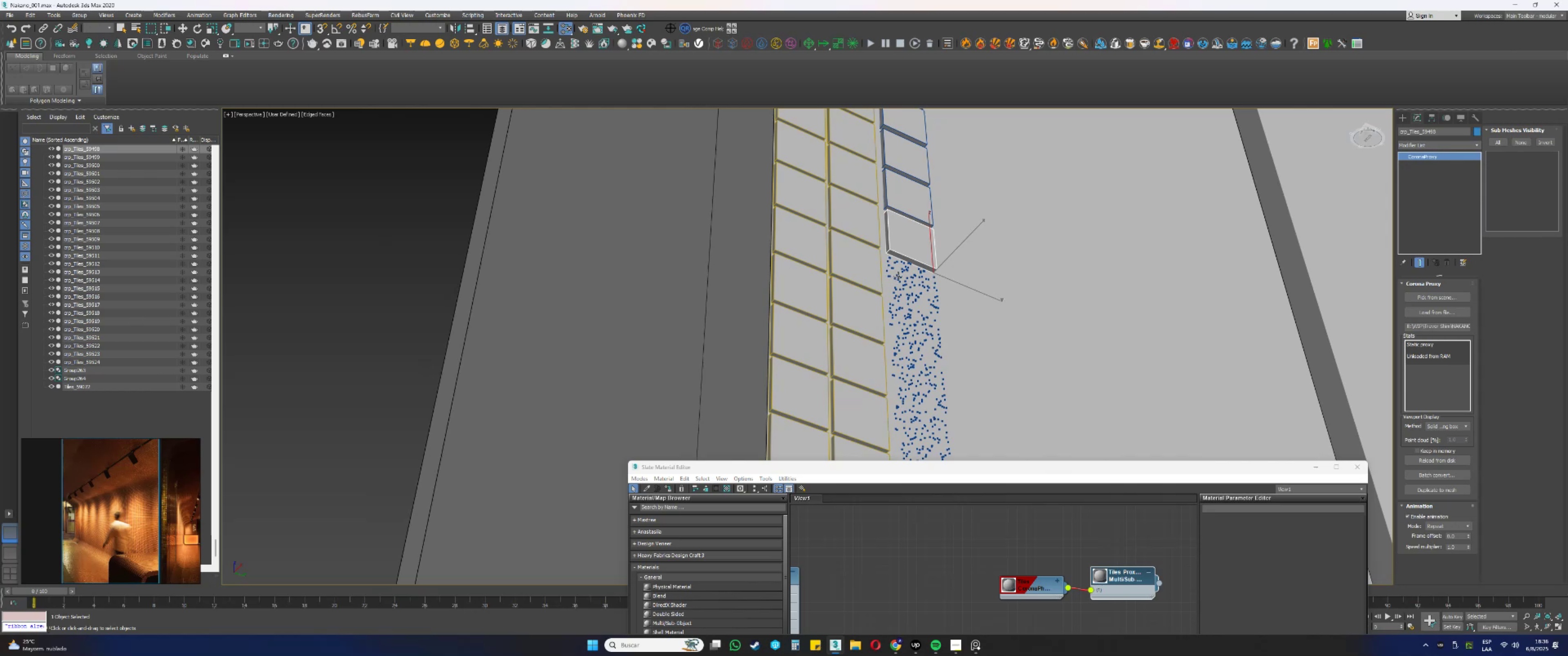 
left_click([914, 281])
 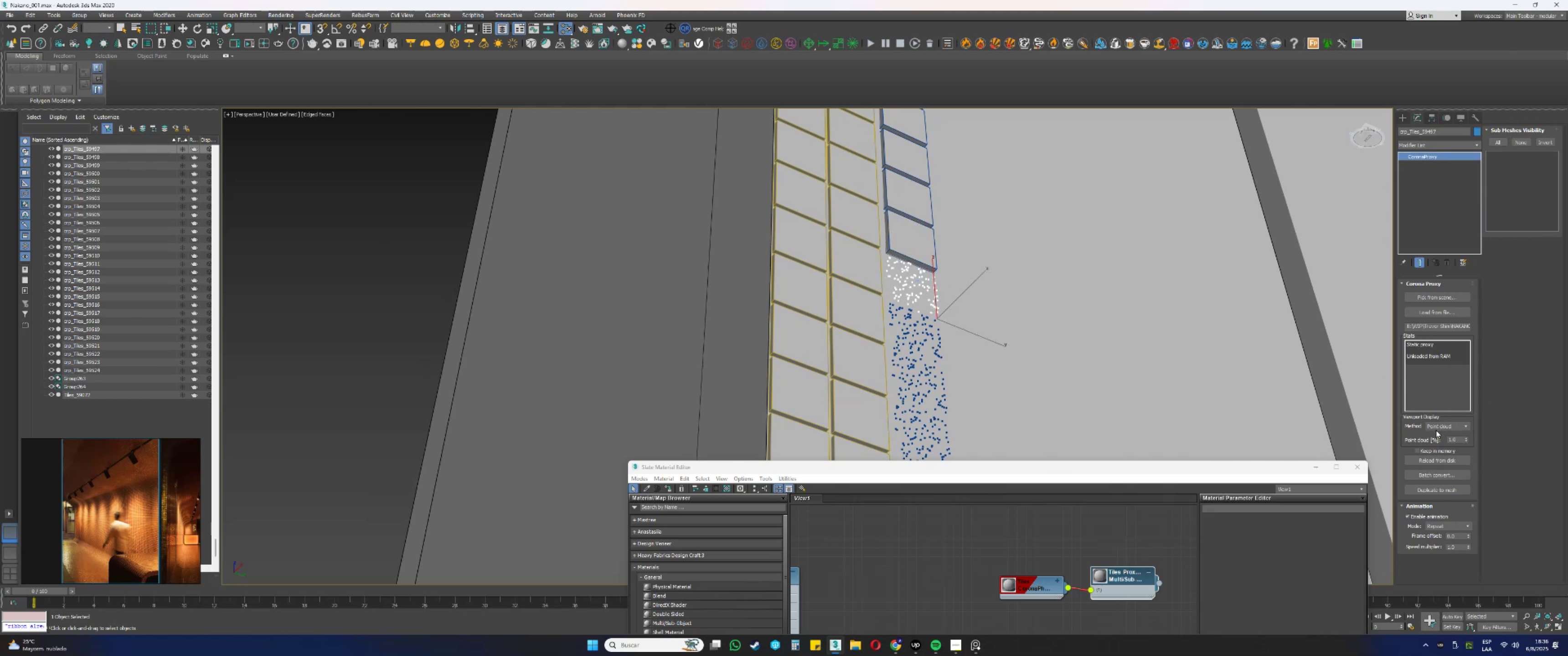 
double_click([1436, 432])
 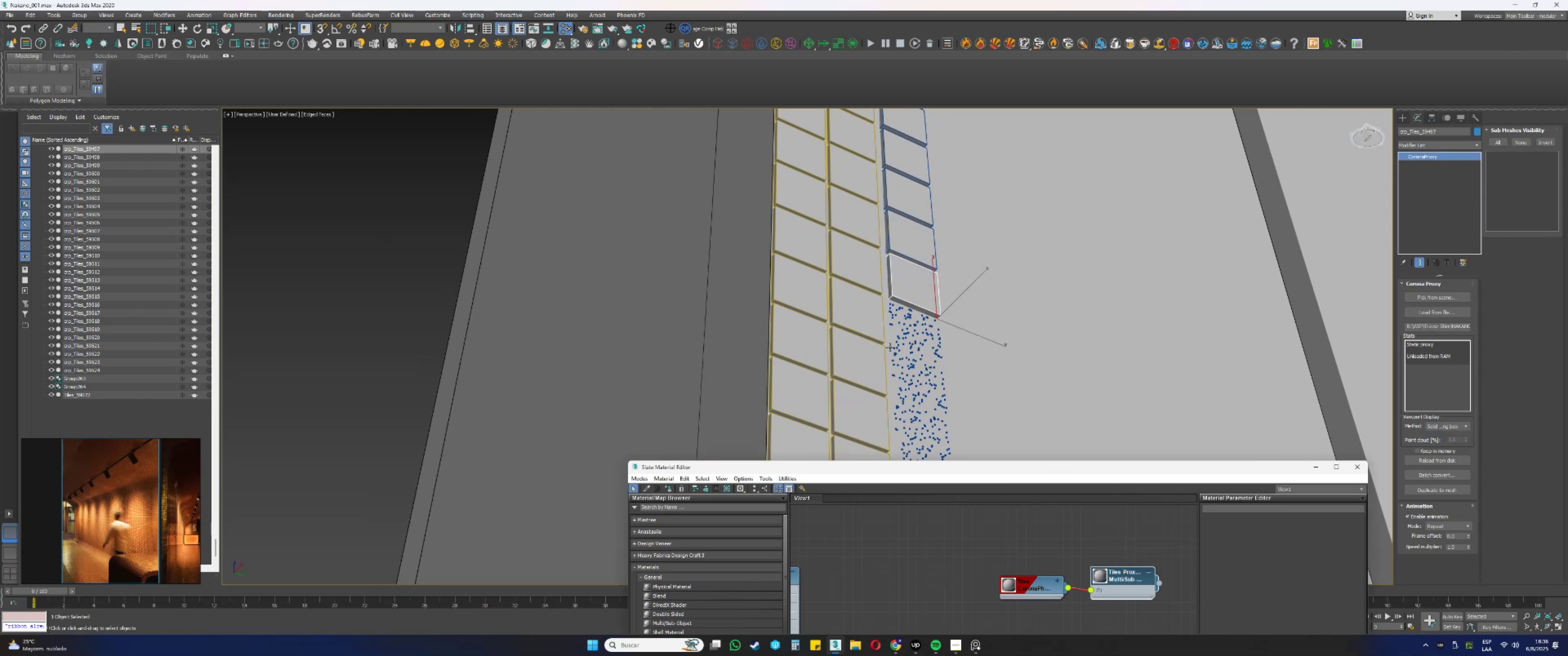 
left_click([907, 318])
 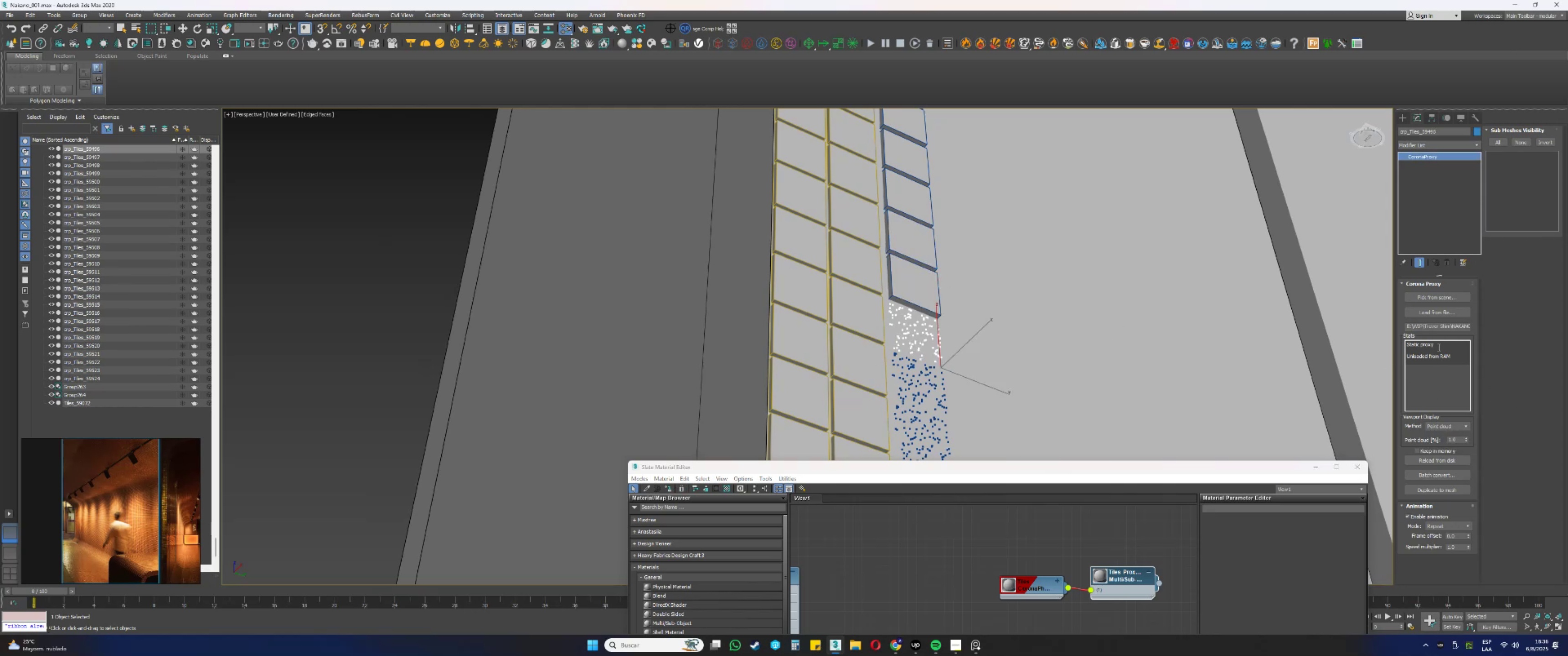 
left_click([1444, 423])
 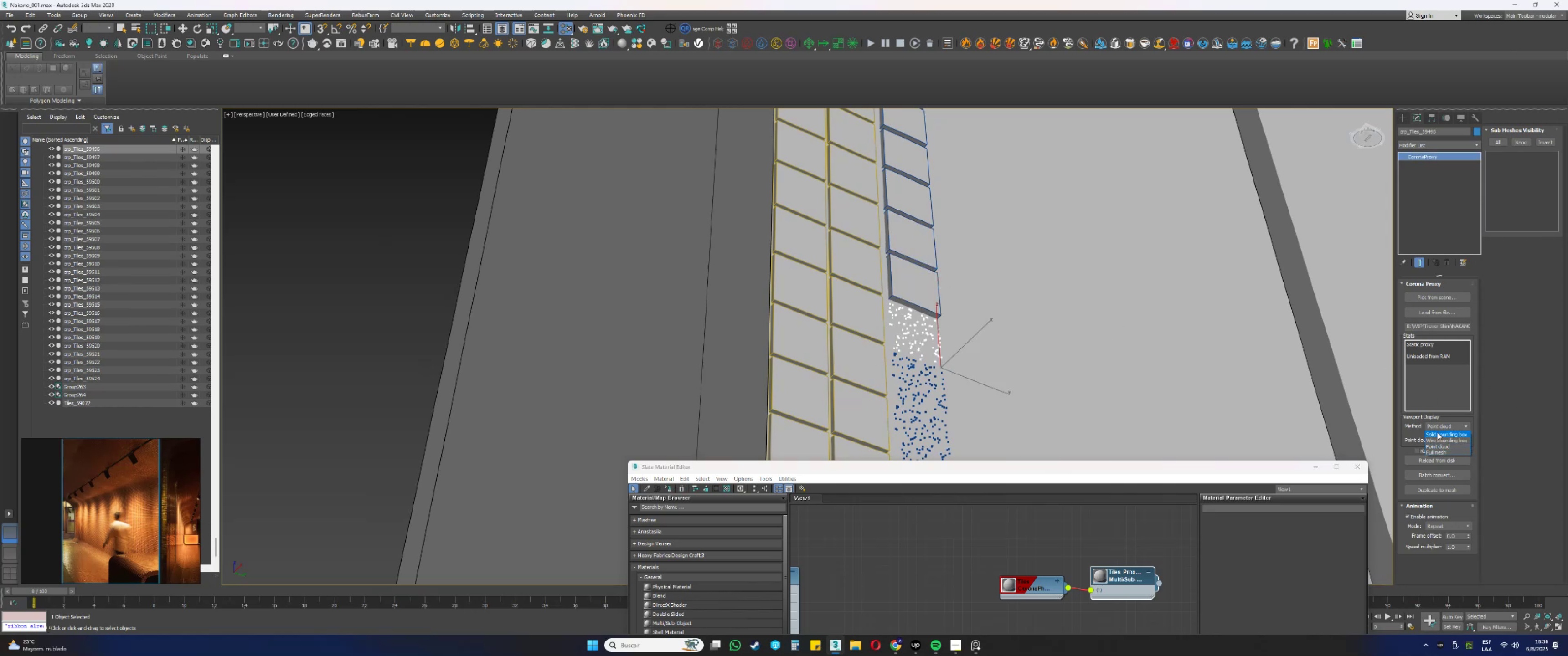 
double_click([1437, 433])
 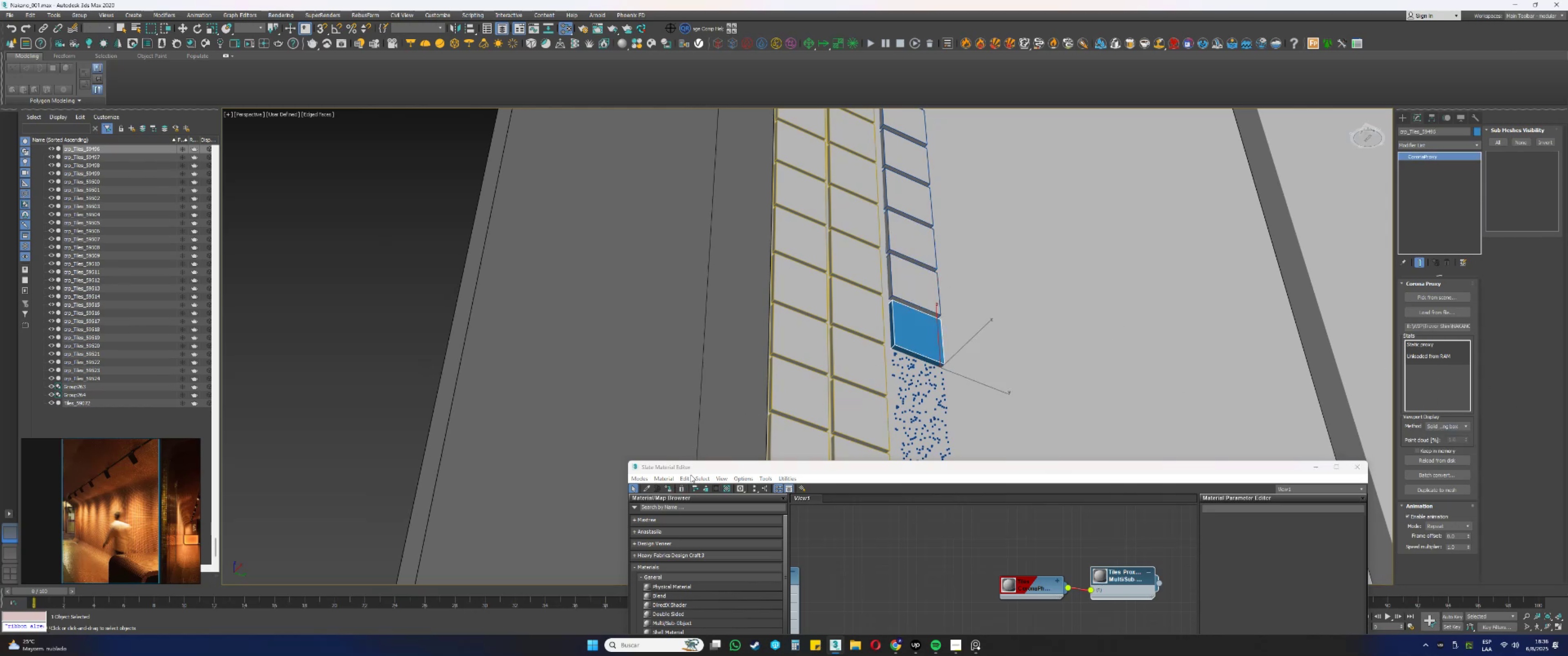 
left_click([669, 485])
 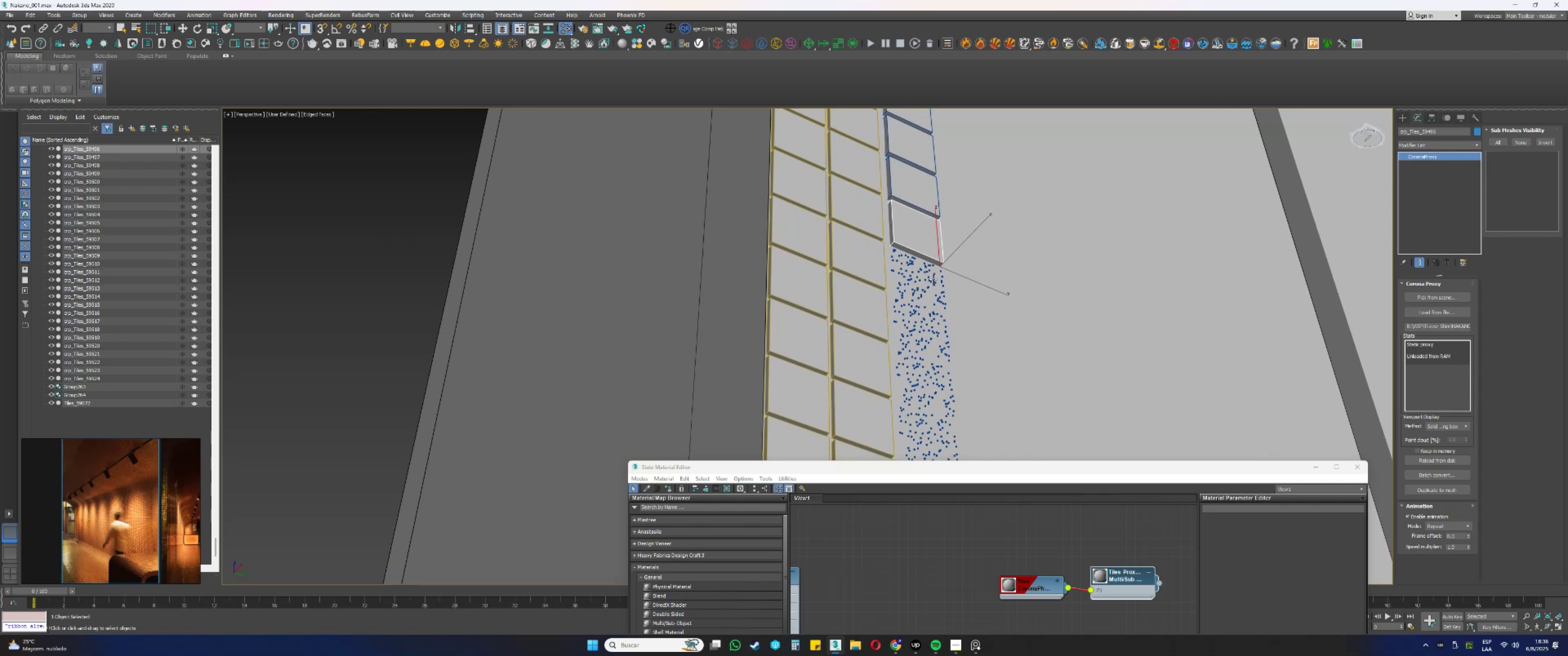 
left_click([928, 271])
 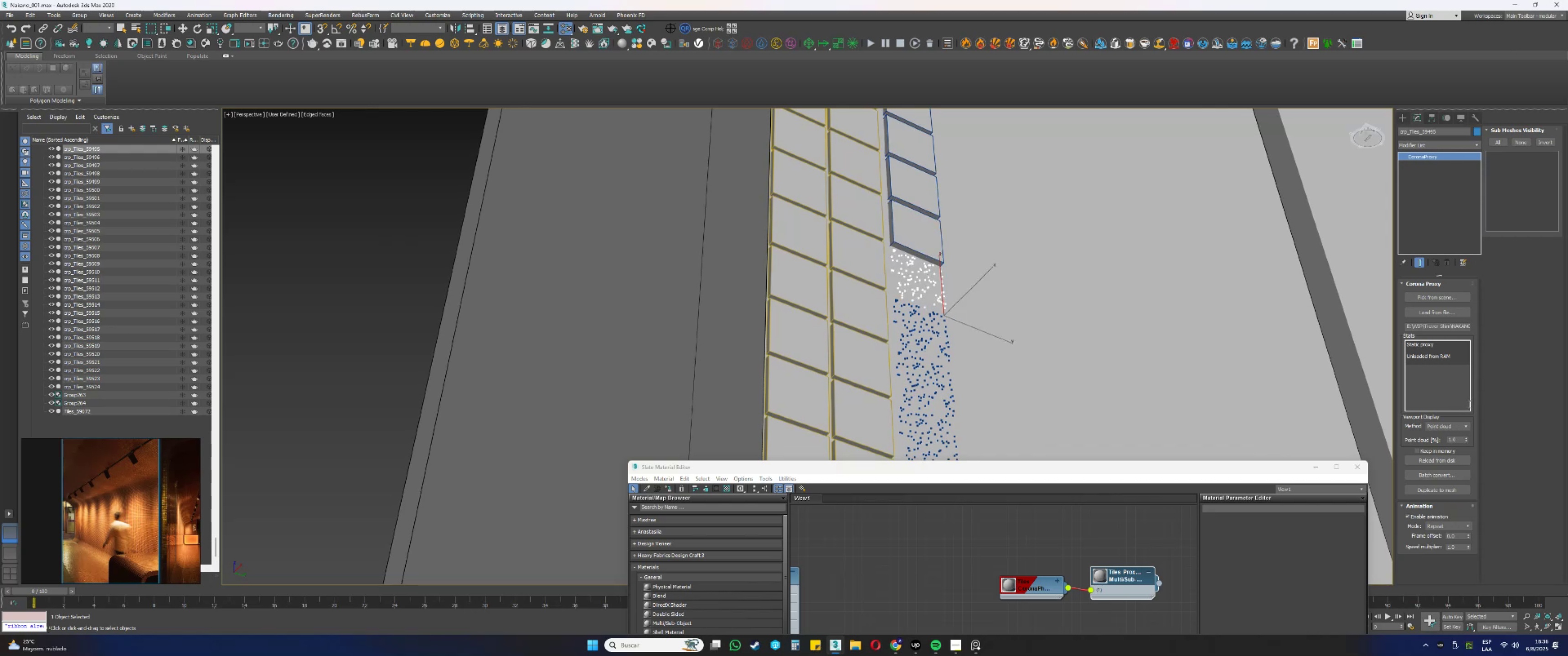 
left_click([1452, 428])
 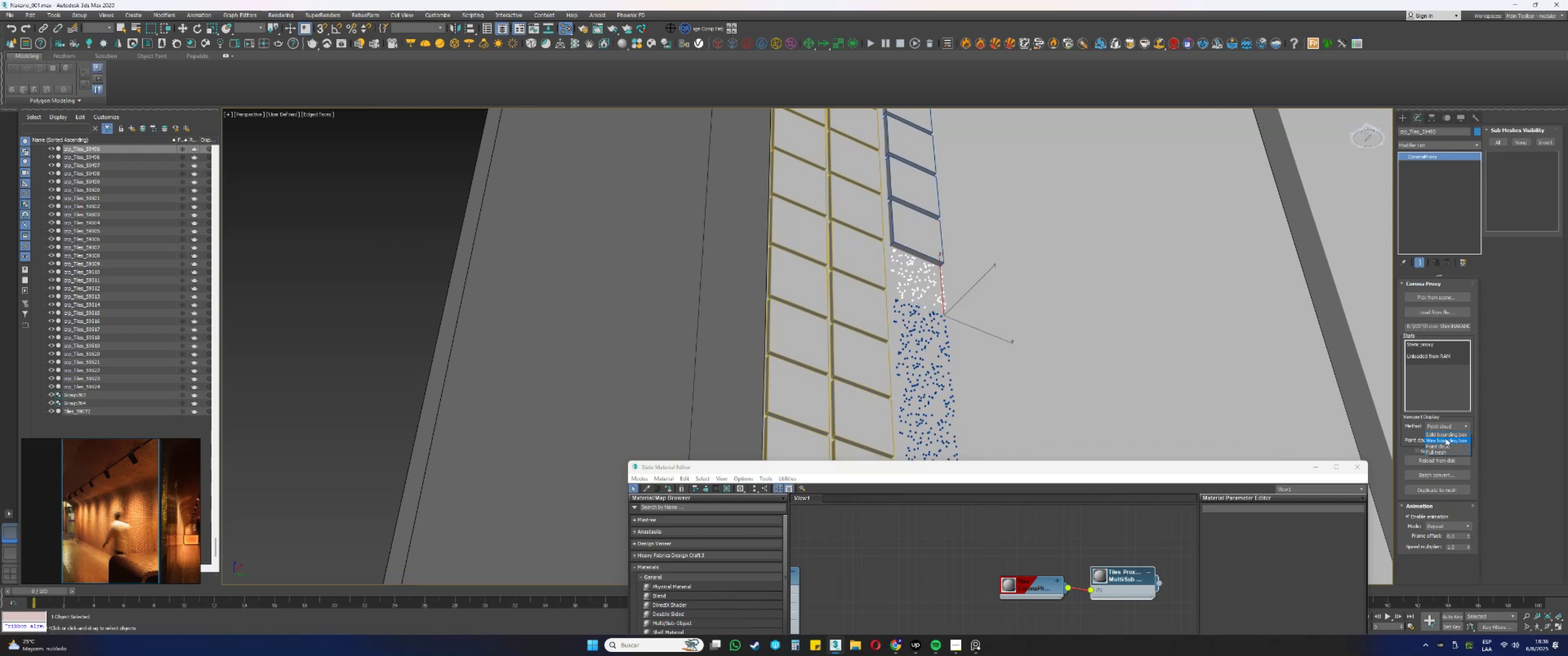 
left_click([1446, 436])
 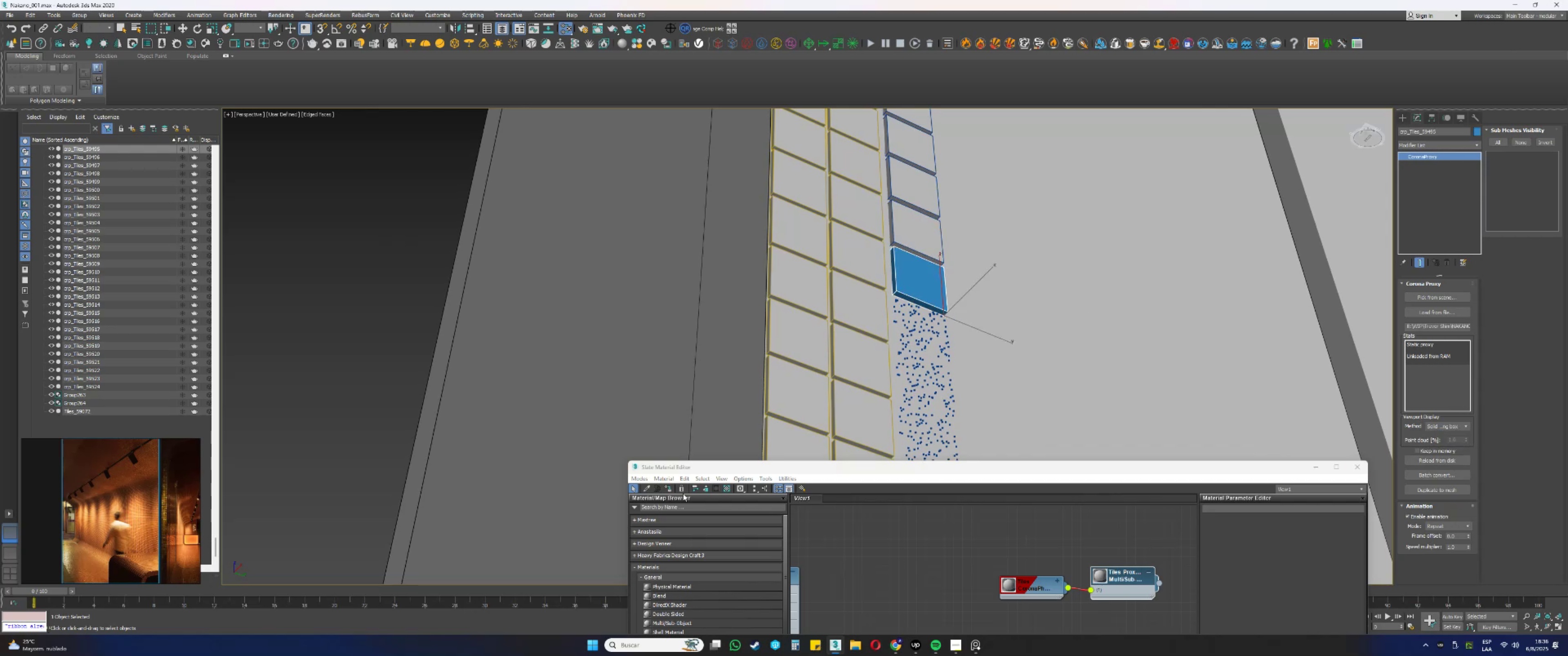 
left_click([667, 488])
 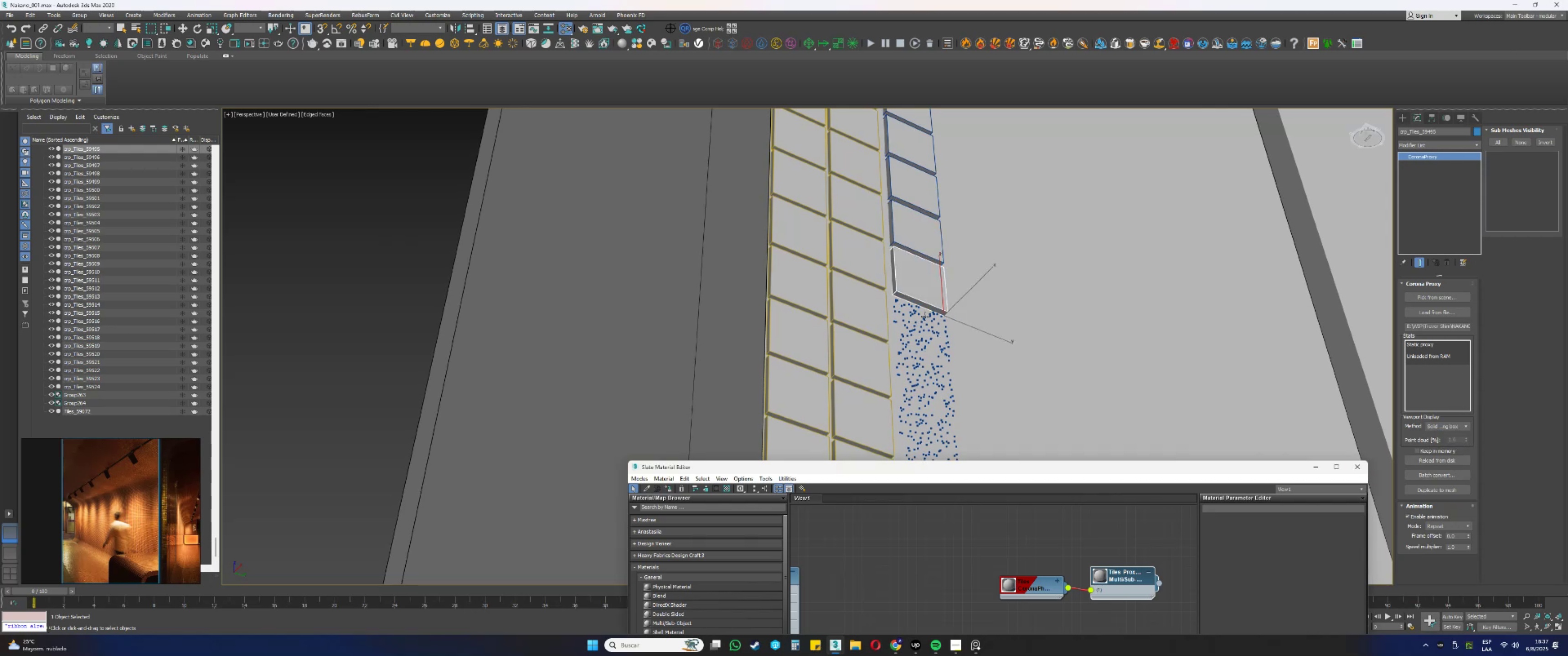 
left_click([928, 315])
 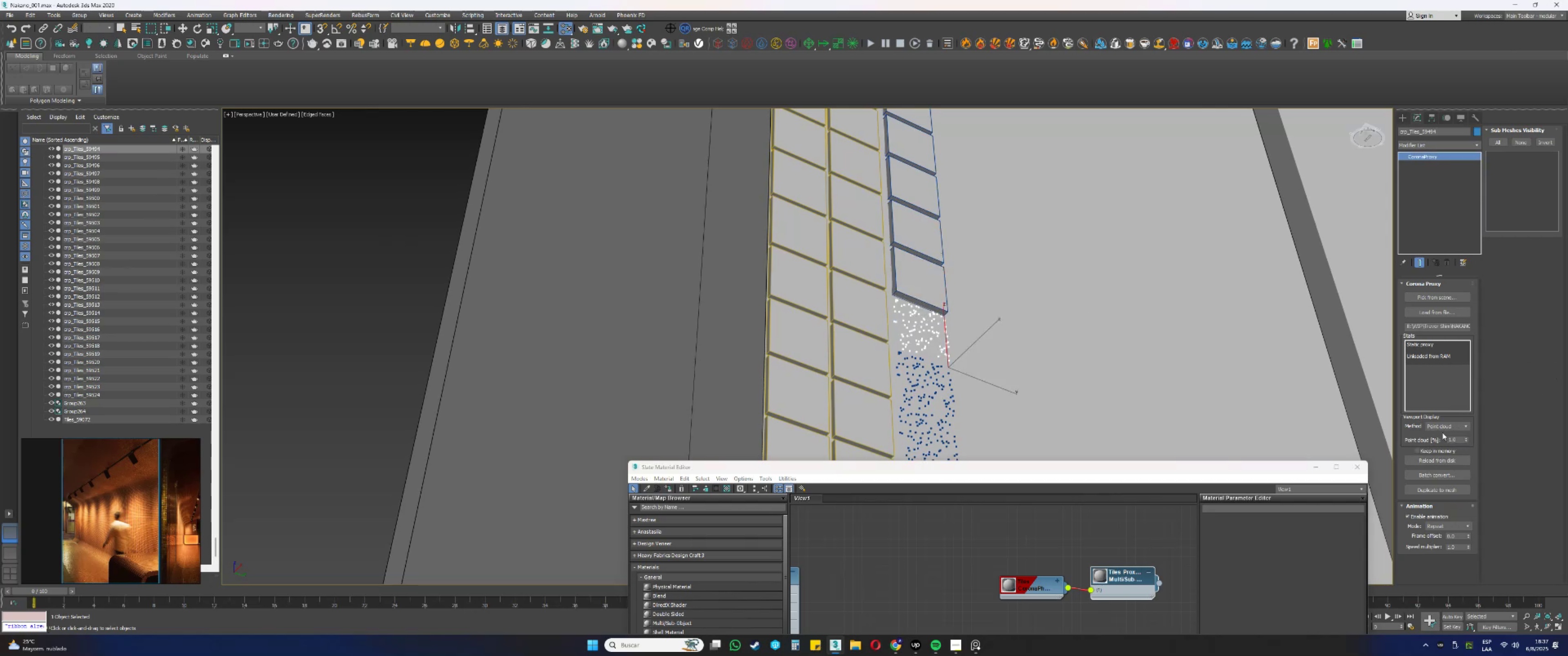 
double_click([1444, 432])
 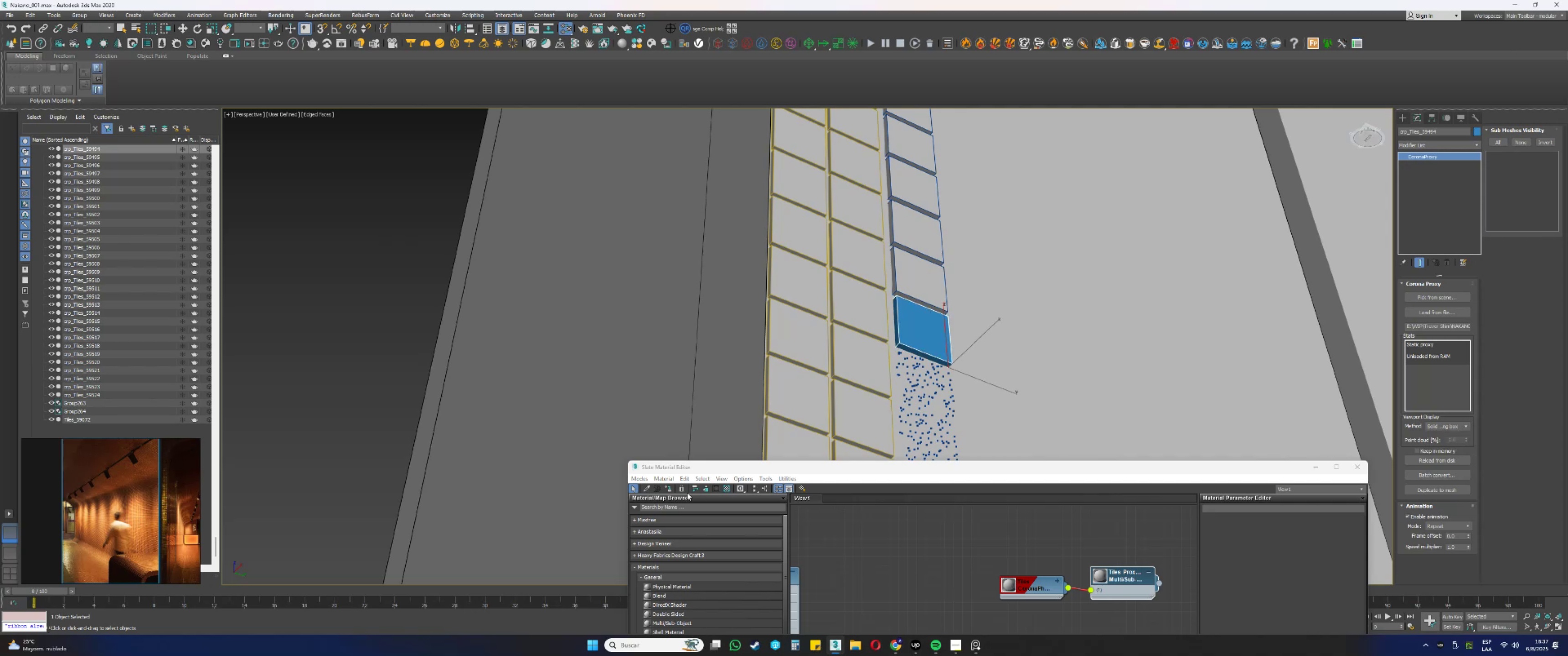 
left_click([671, 490])
 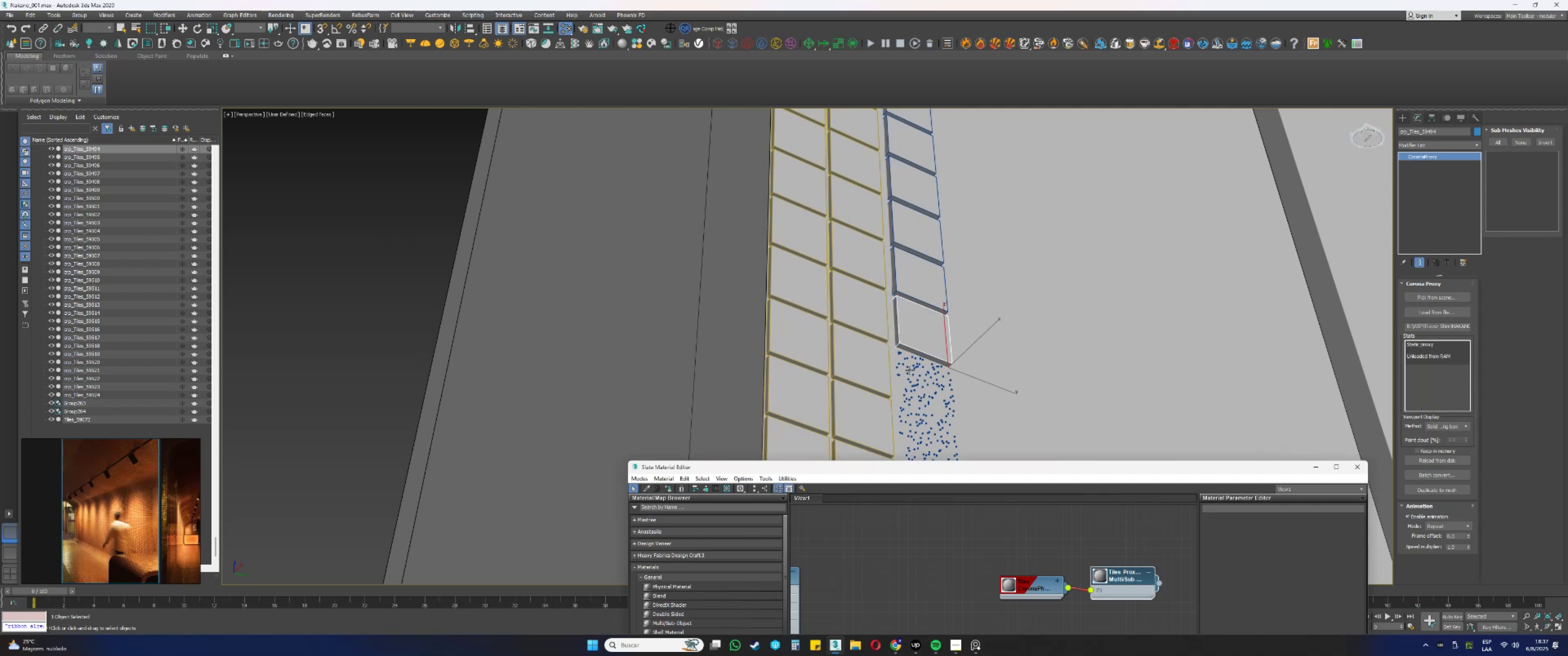 
left_click([918, 365])
 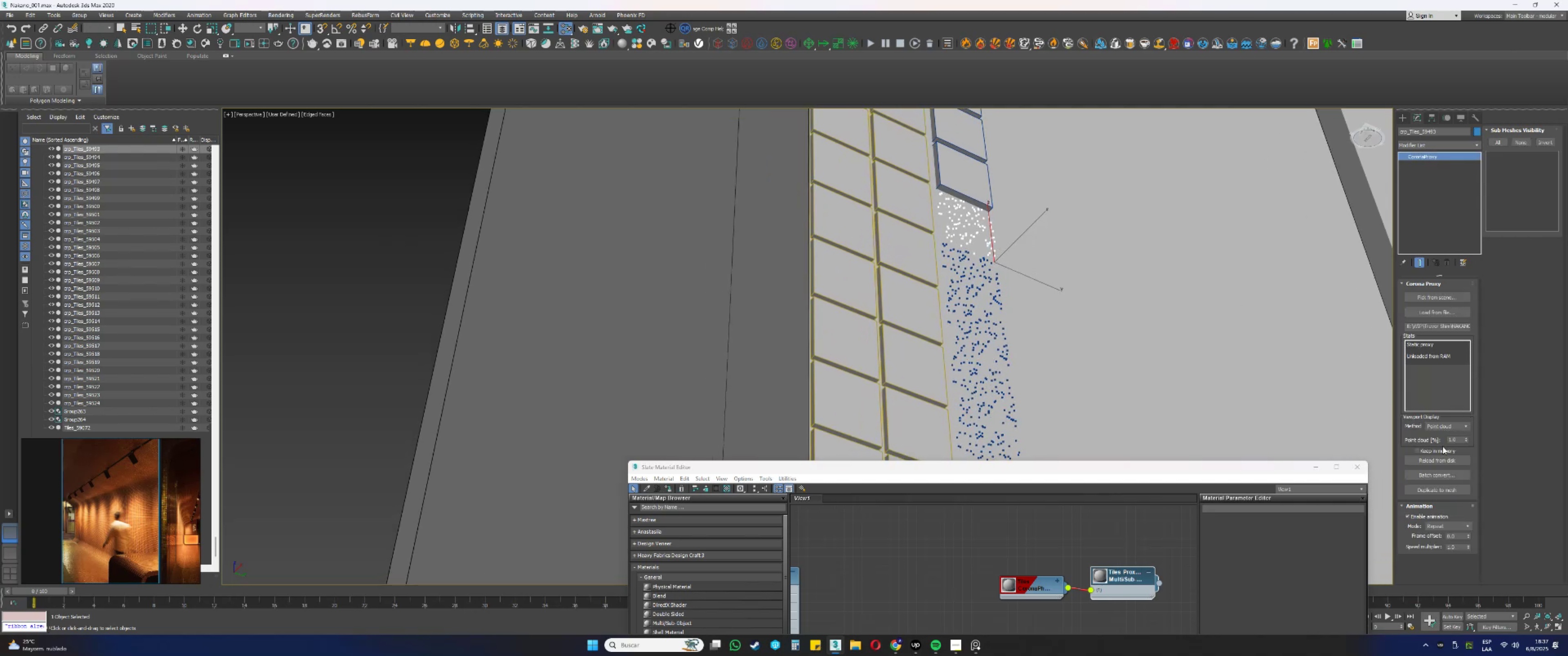 
left_click([1443, 423])
 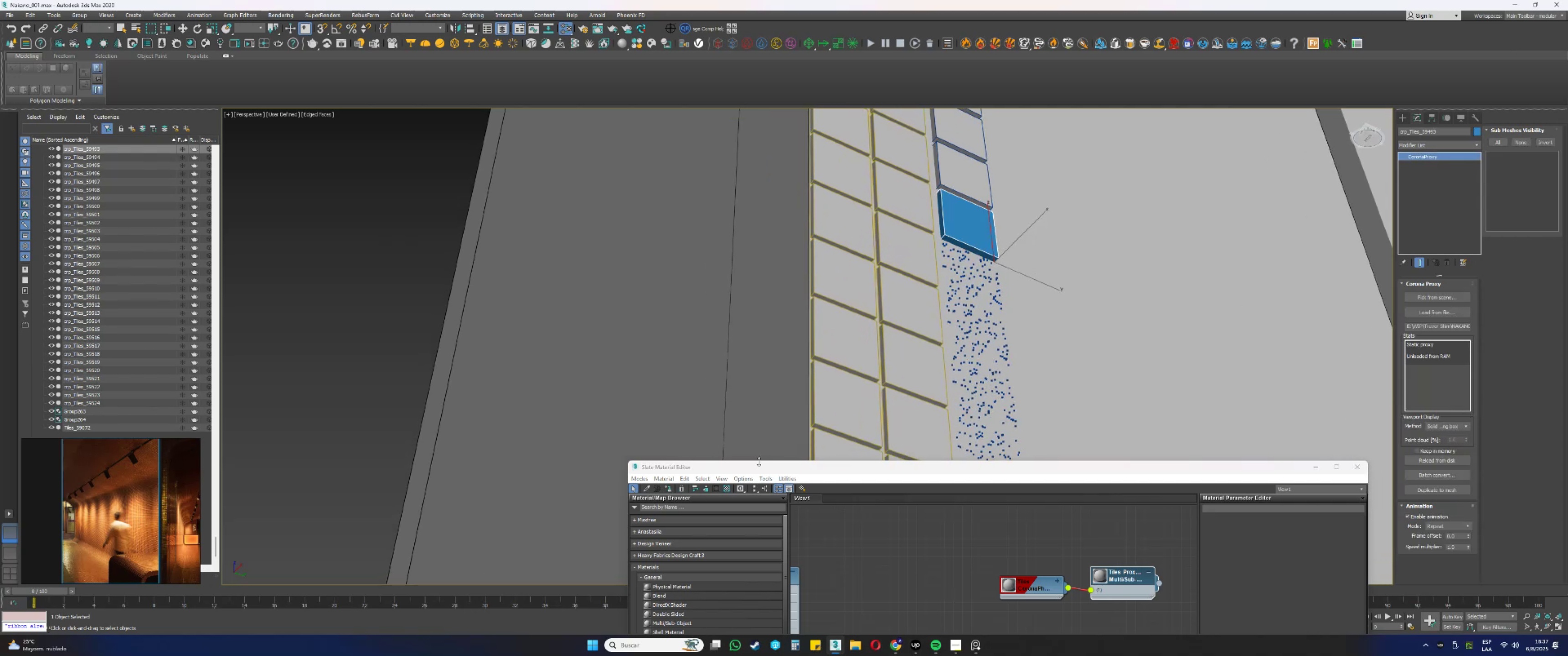 
left_click([670, 491])
 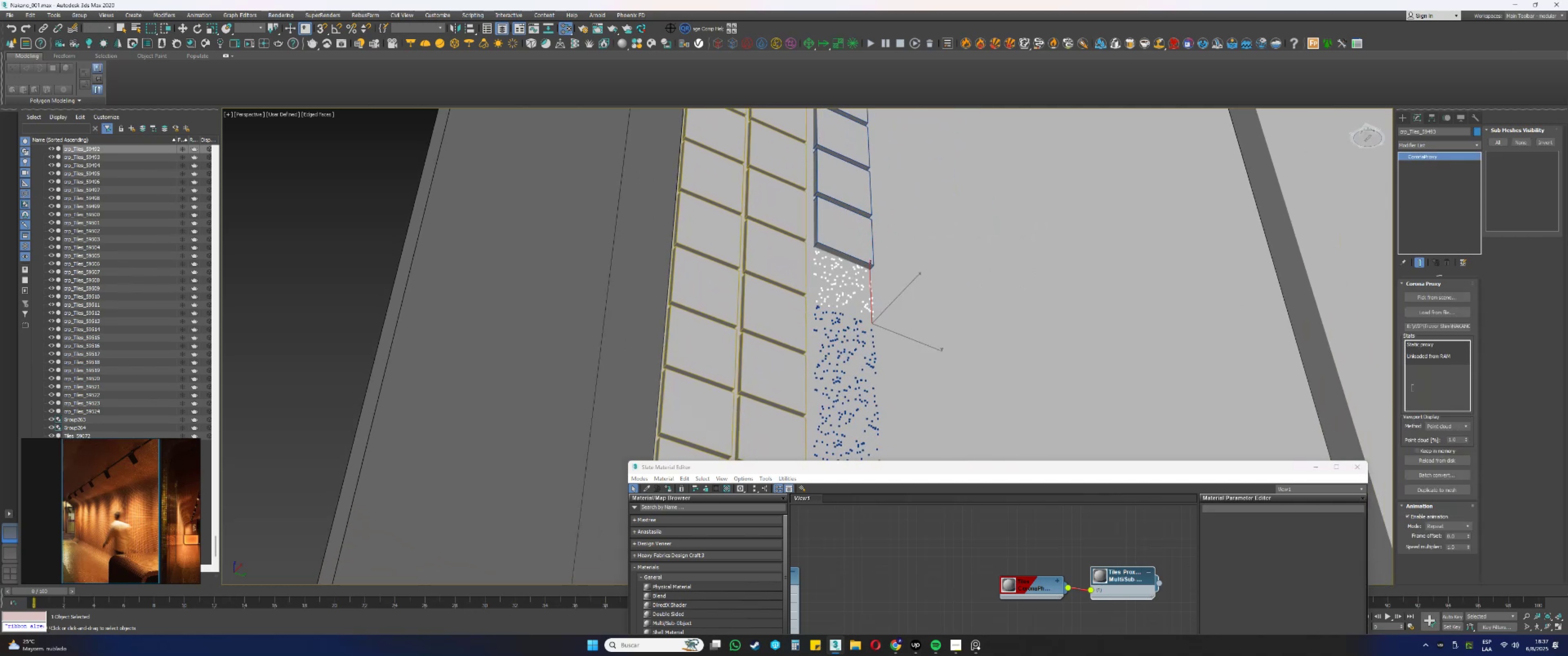 
double_click([1437, 428])
 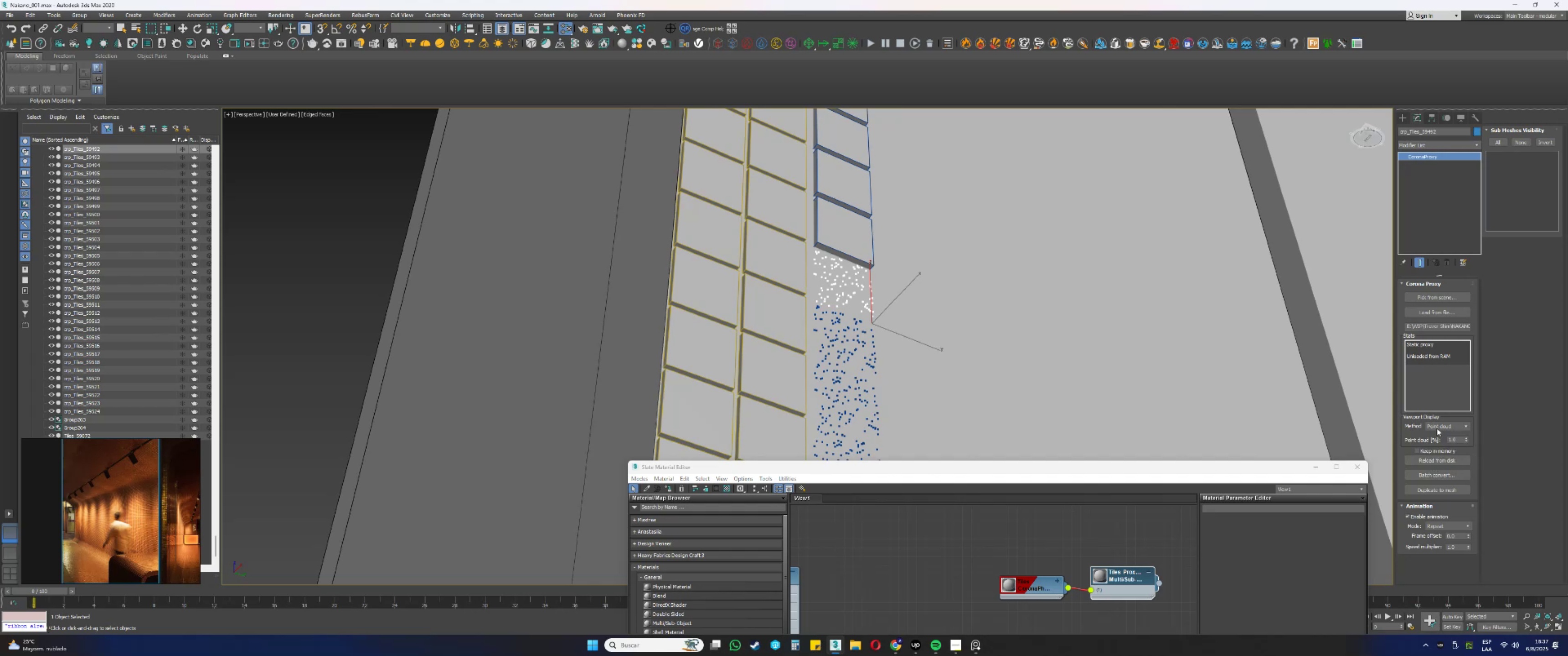 
triple_click([1438, 427])
 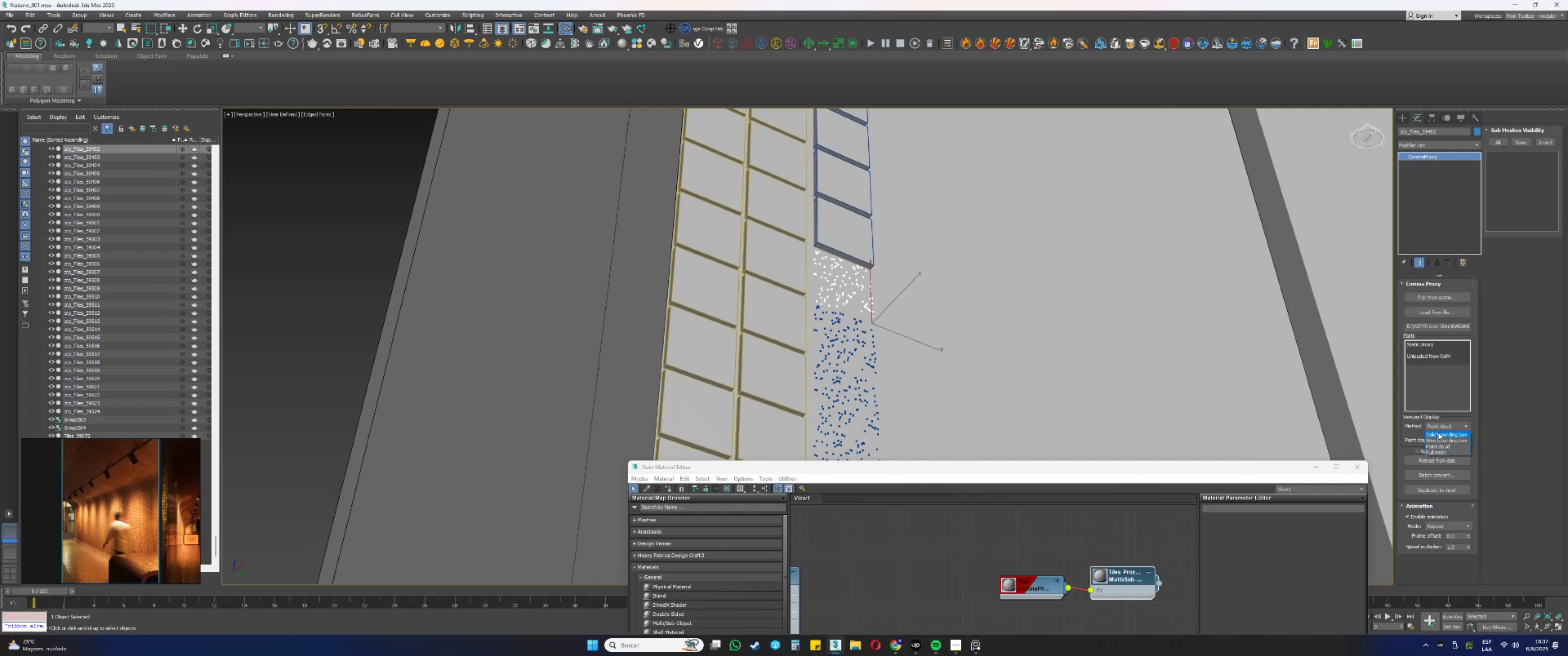 
triple_click([1438, 434])
 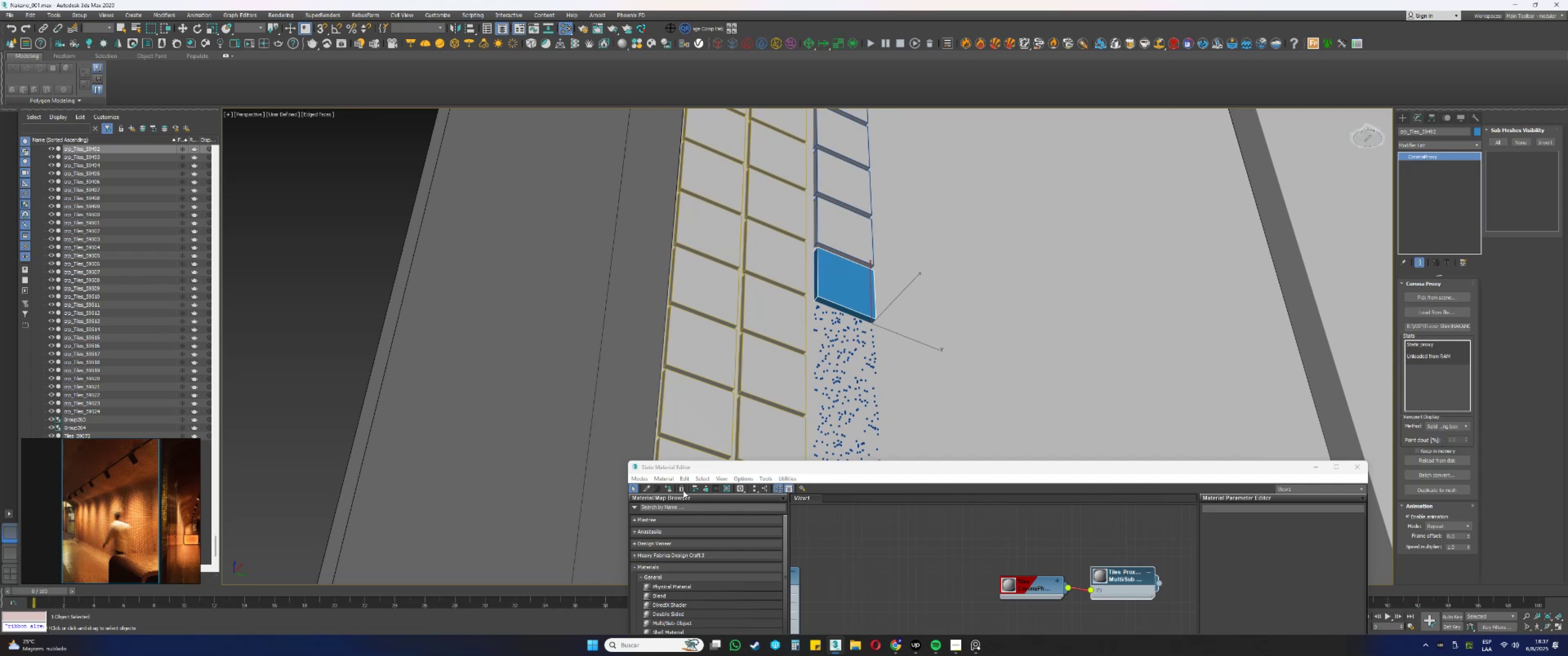 
left_click([667, 487])
 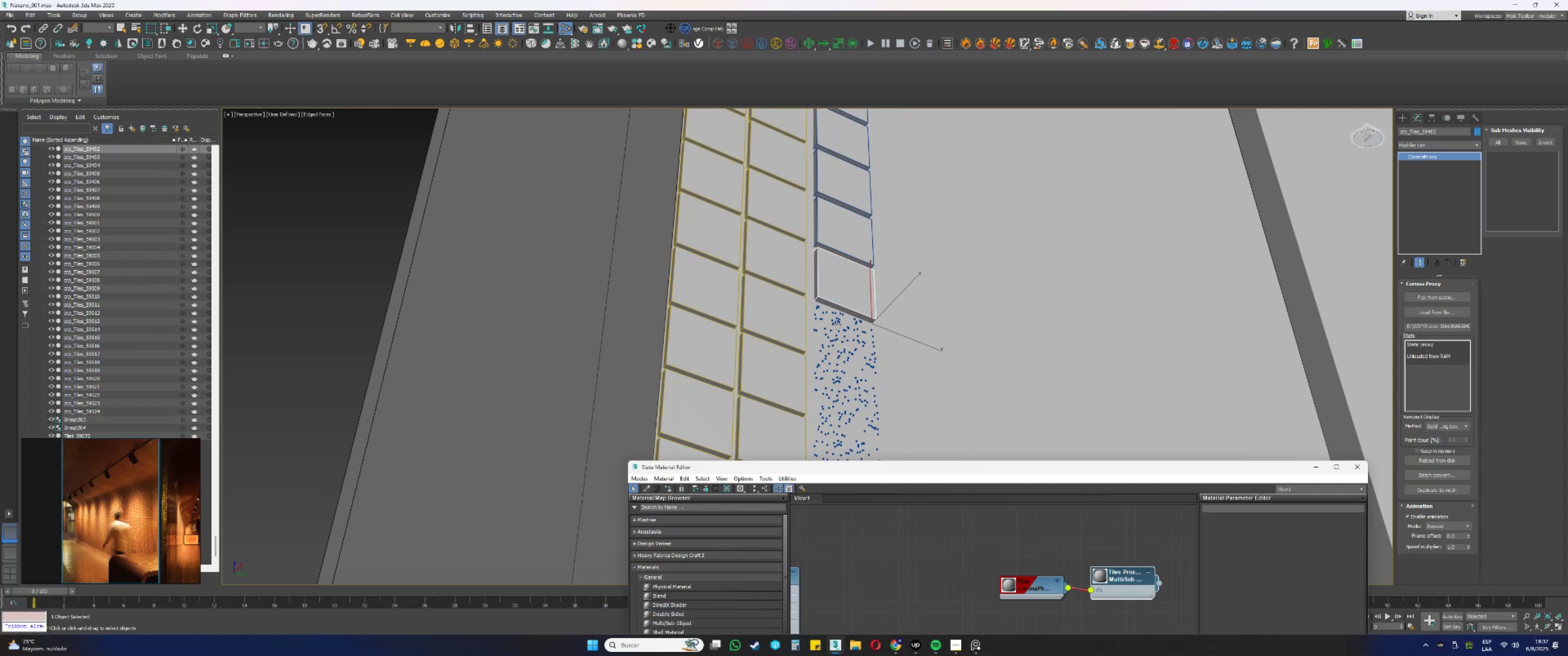 
left_click([837, 322])
 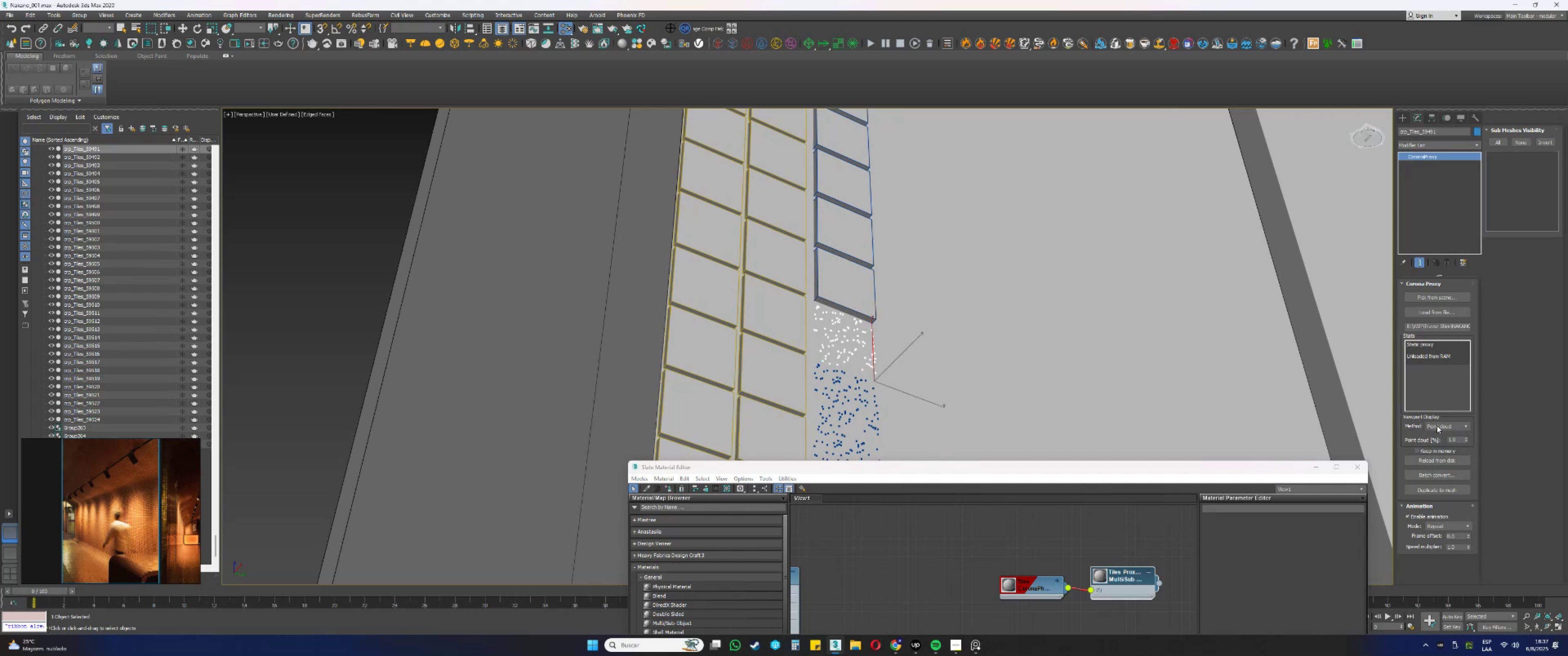 
double_click([1438, 437])
 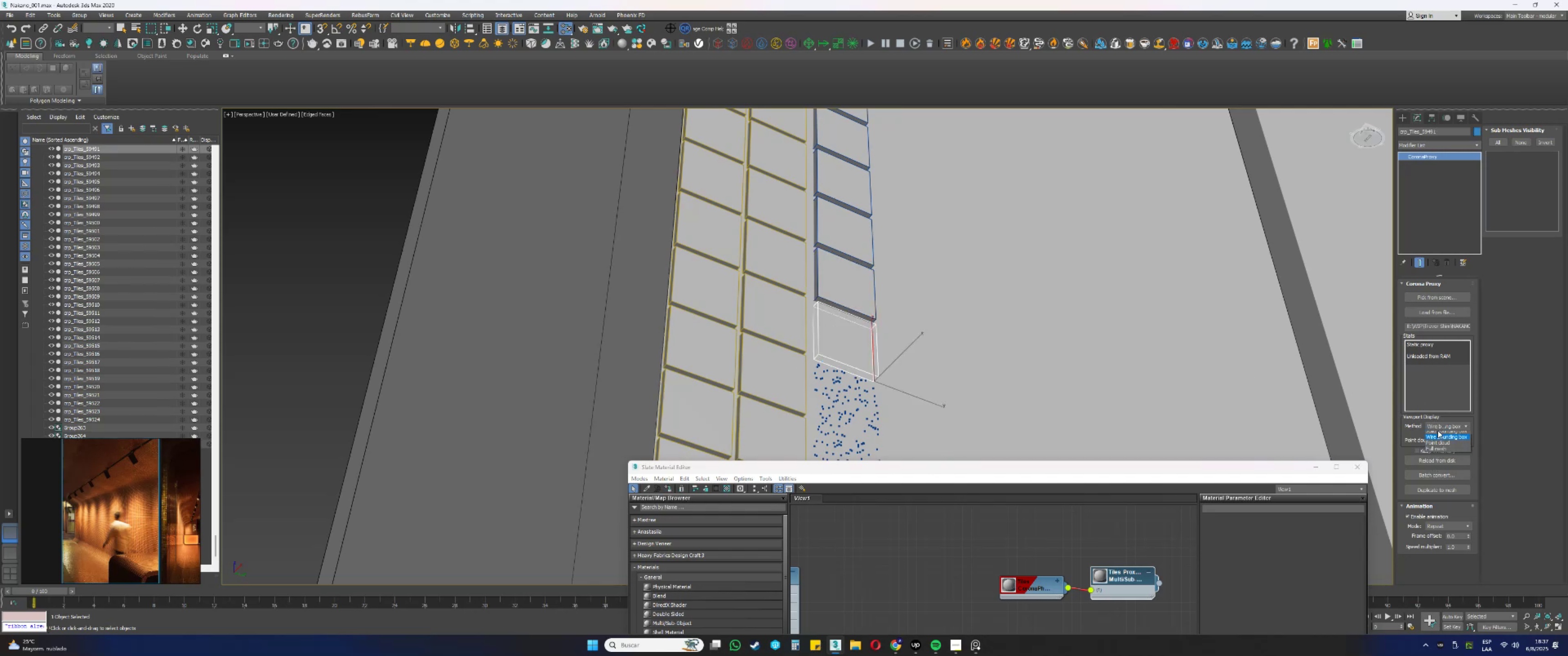 
double_click([1438, 435])
 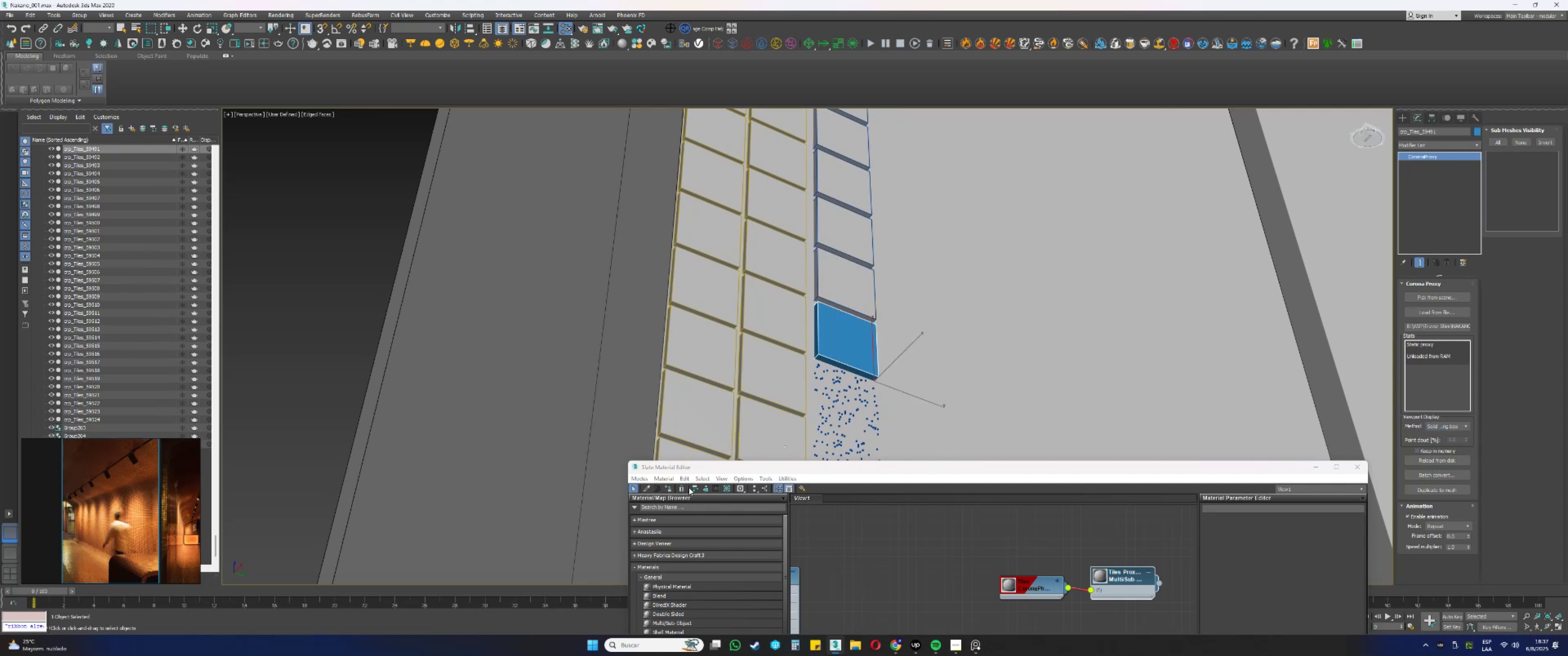 
left_click([667, 488])
 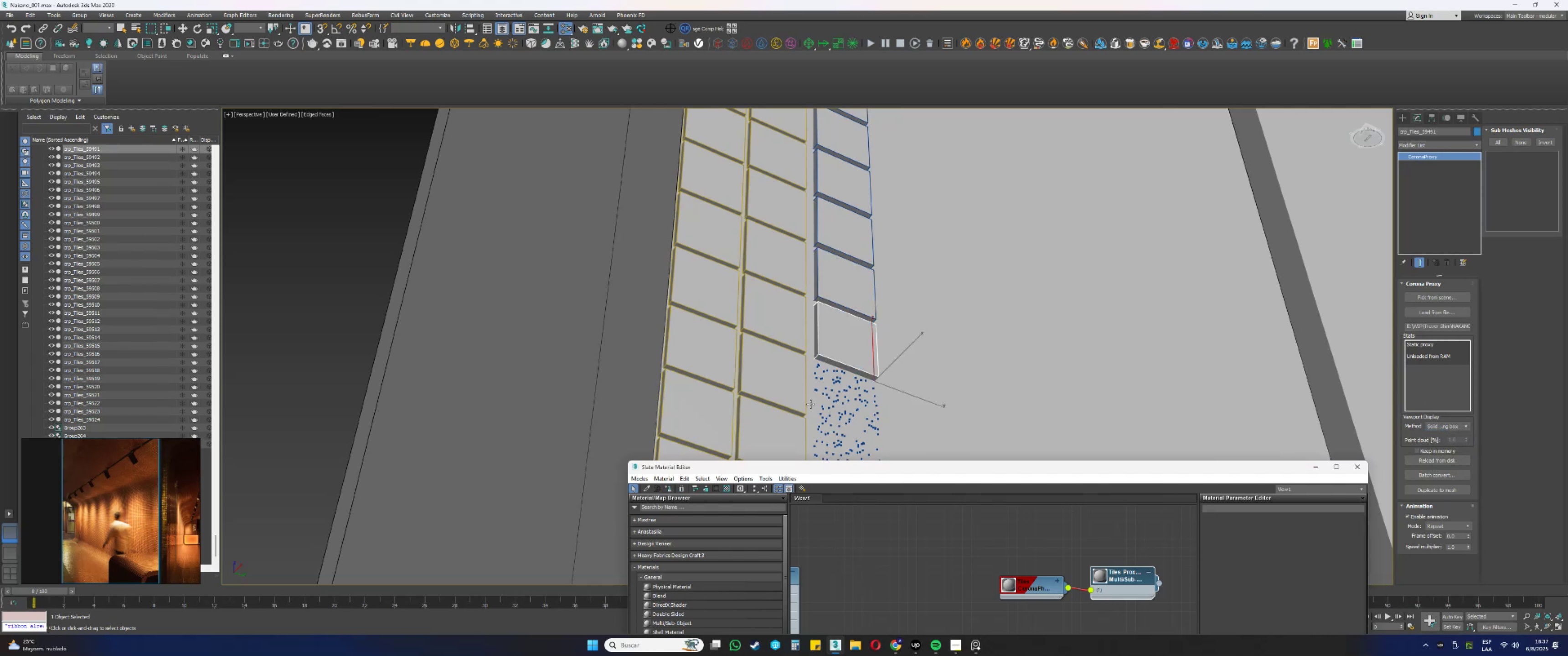 
scroll: coordinate [881, 364], scroll_direction: down, amount: 1.0
 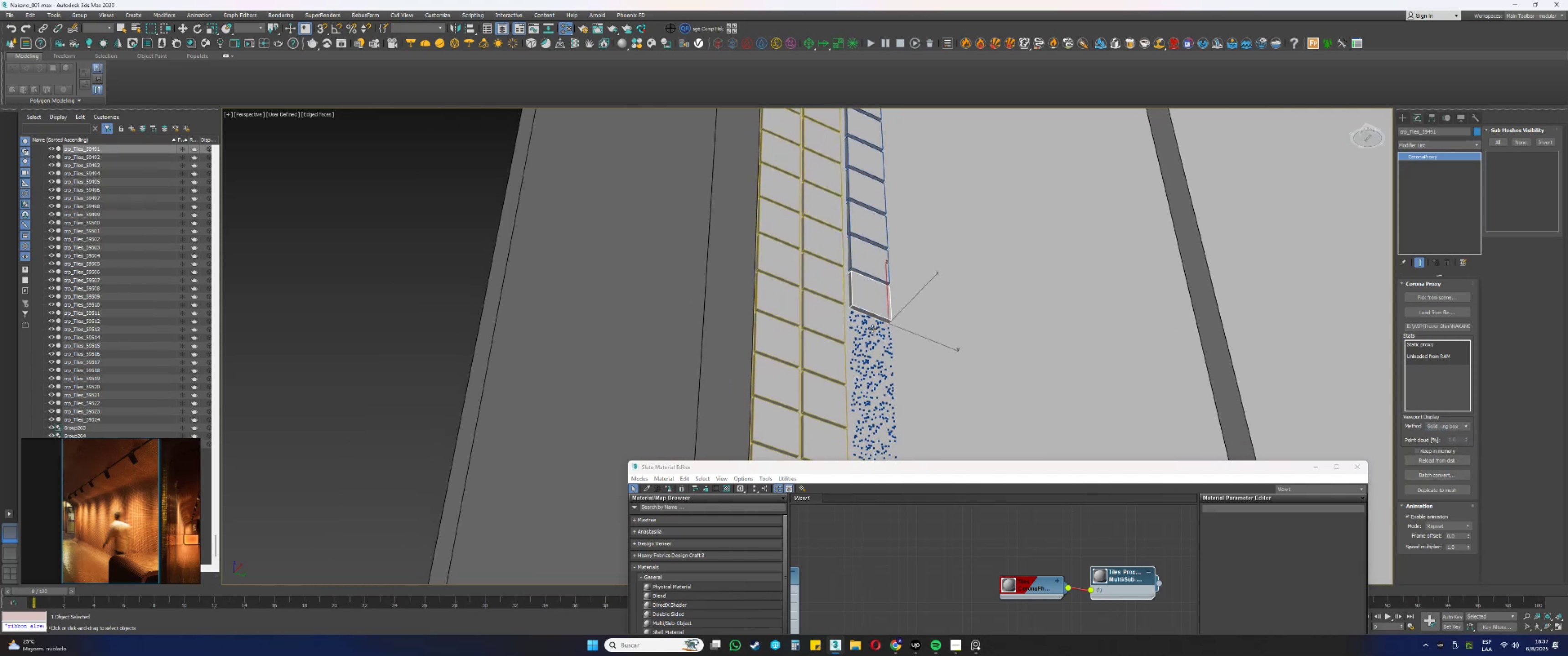 
left_click([865, 325])
 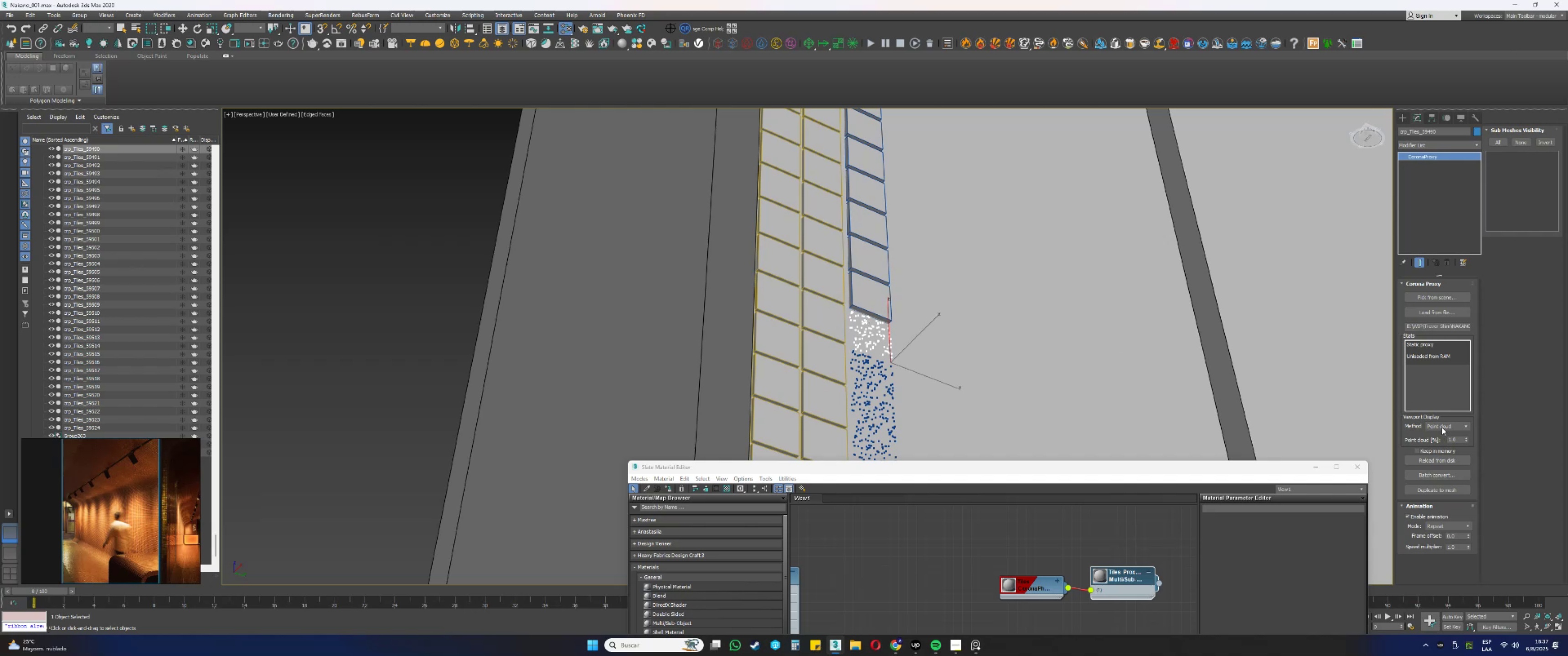 
double_click([1441, 433])
 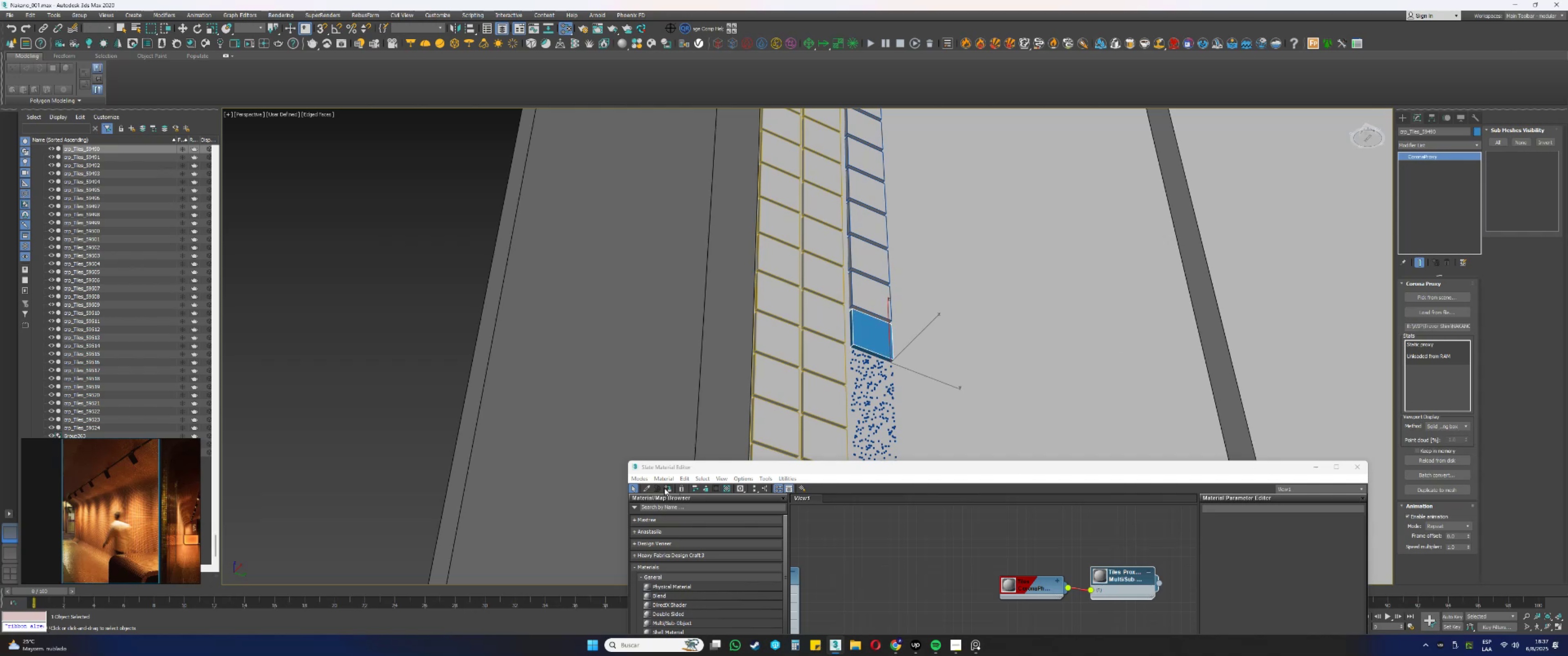 
left_click([669, 487])
 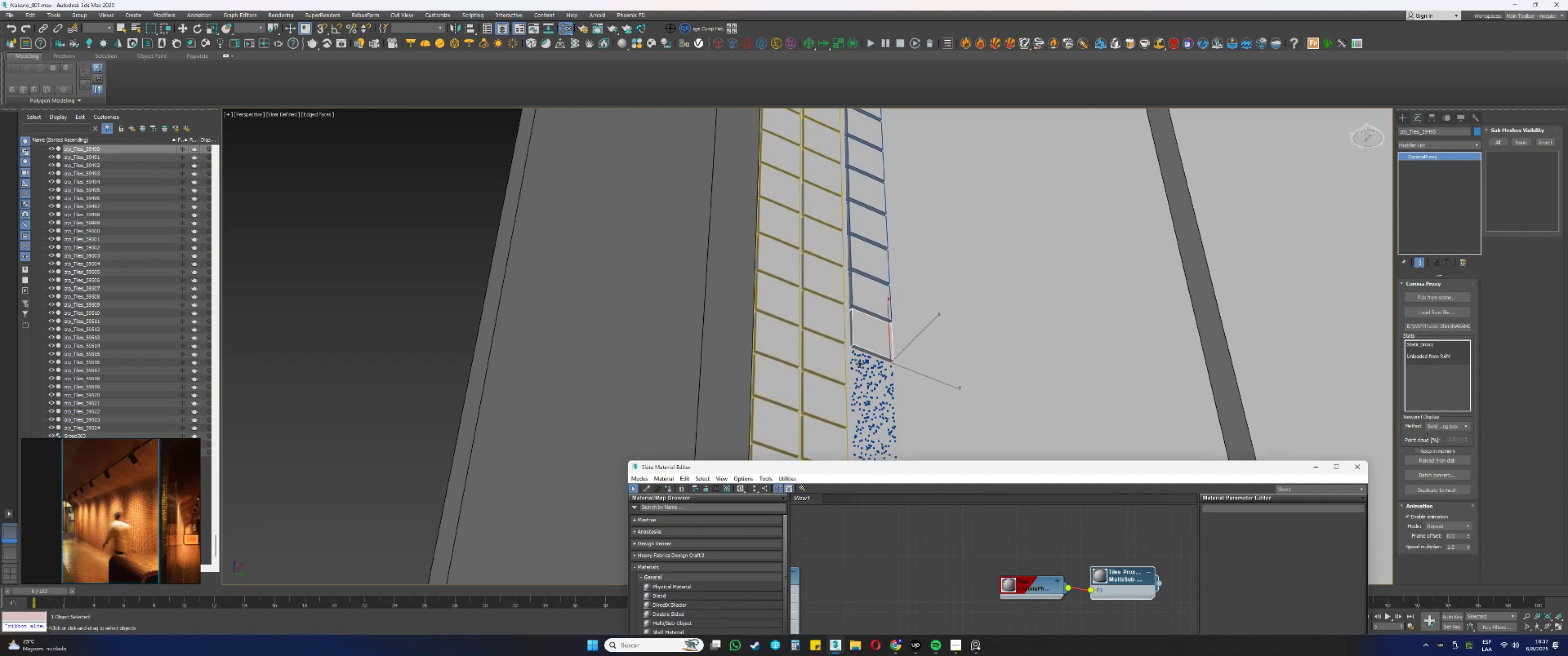 
left_click([867, 361])
 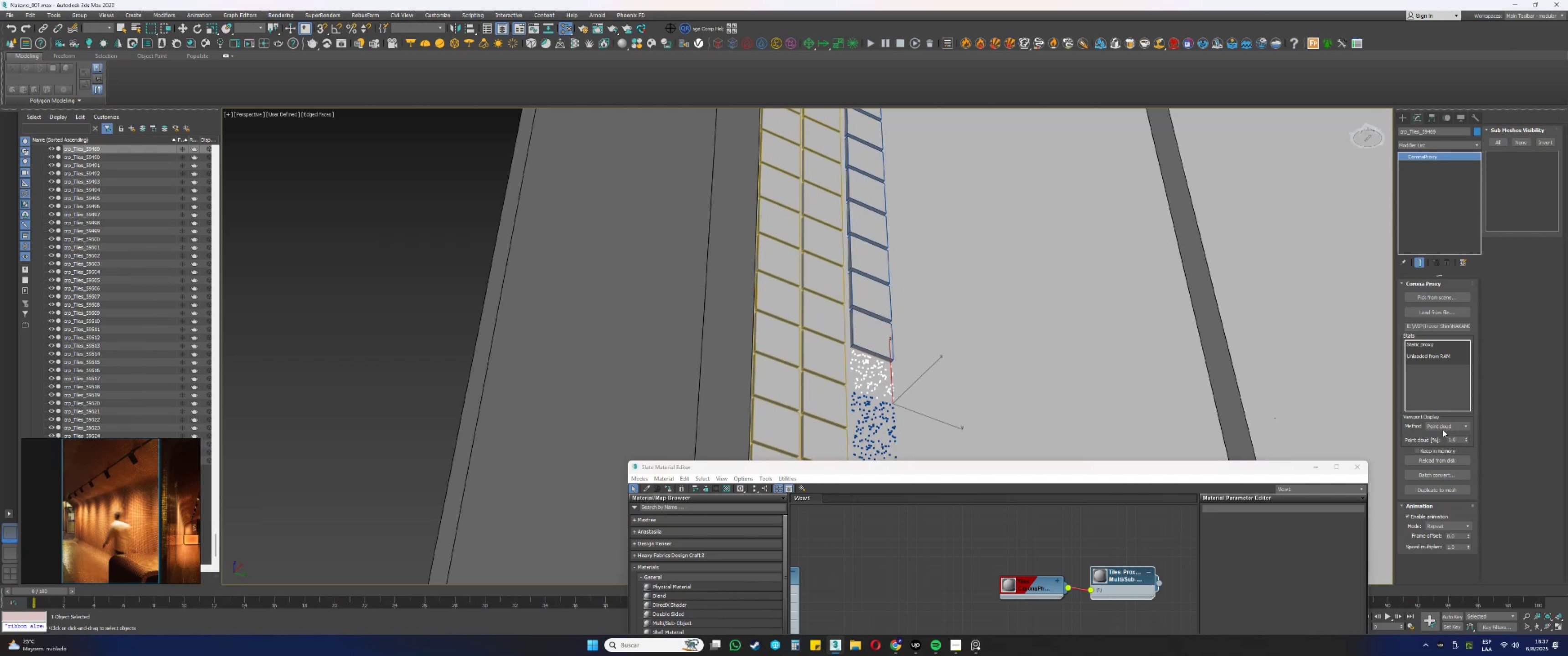 
triple_click([1440, 433])
 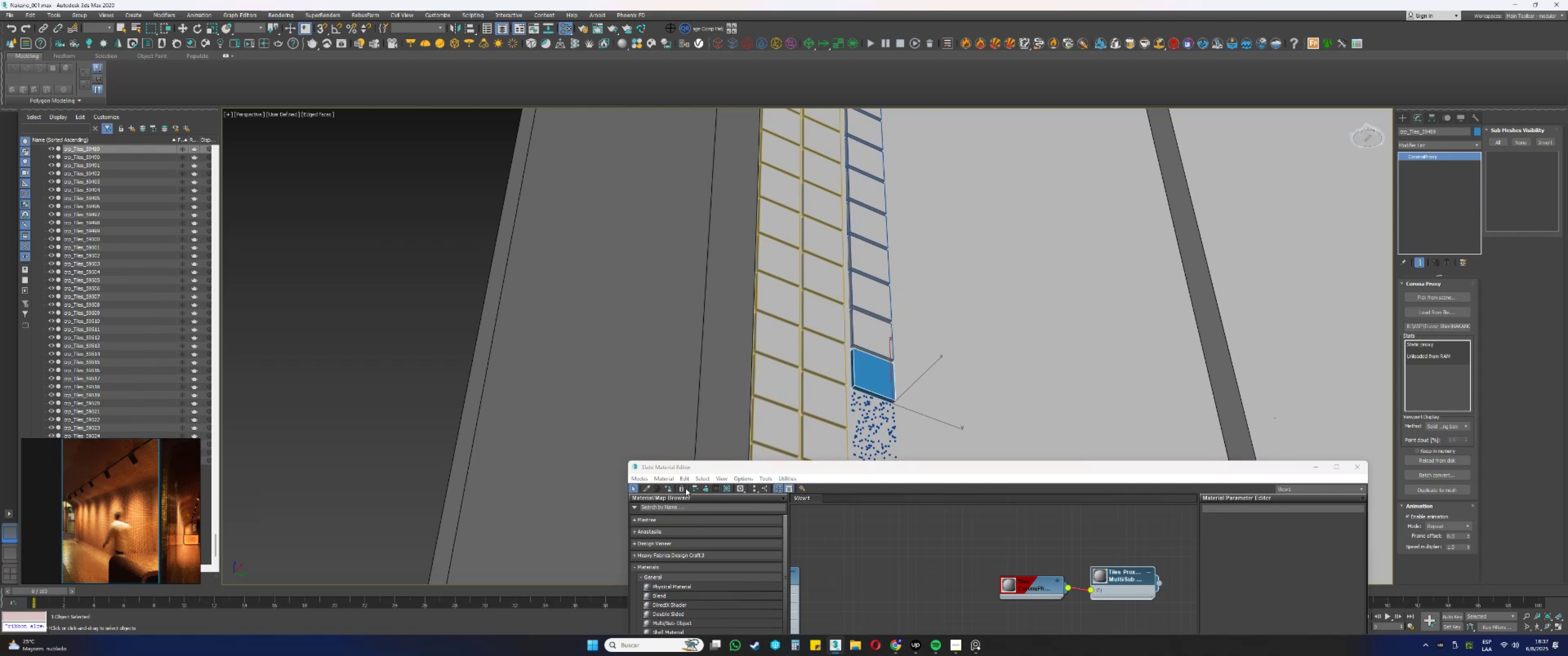 
left_click([670, 490])
 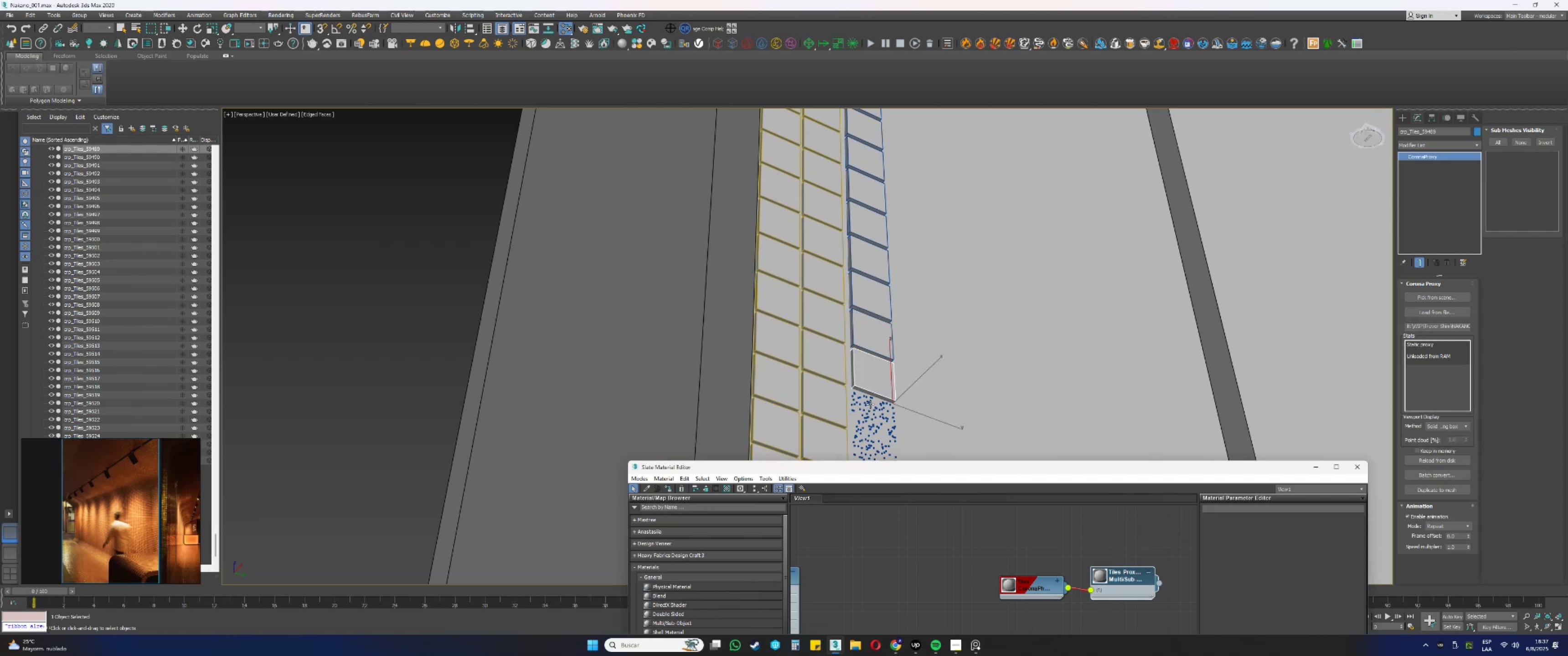 
left_click([867, 404])
 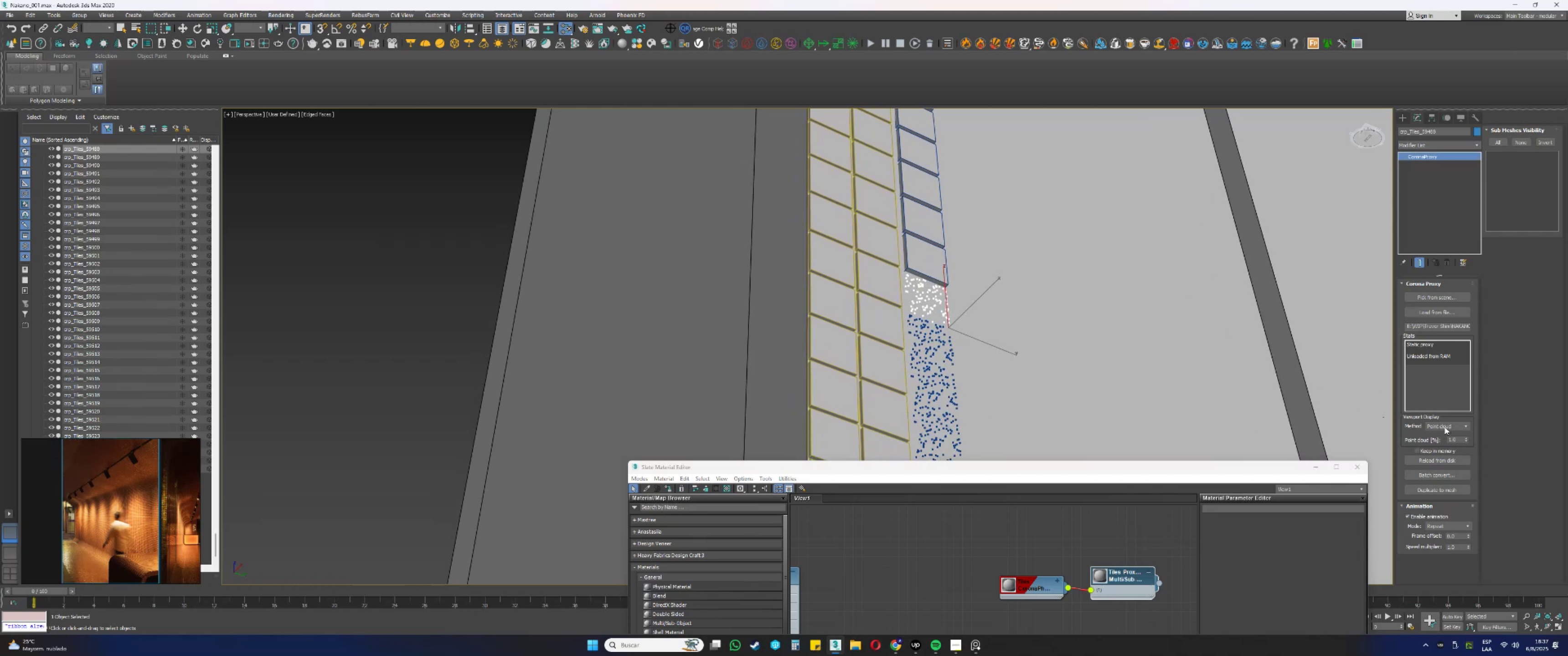 
double_click([1445, 435])
 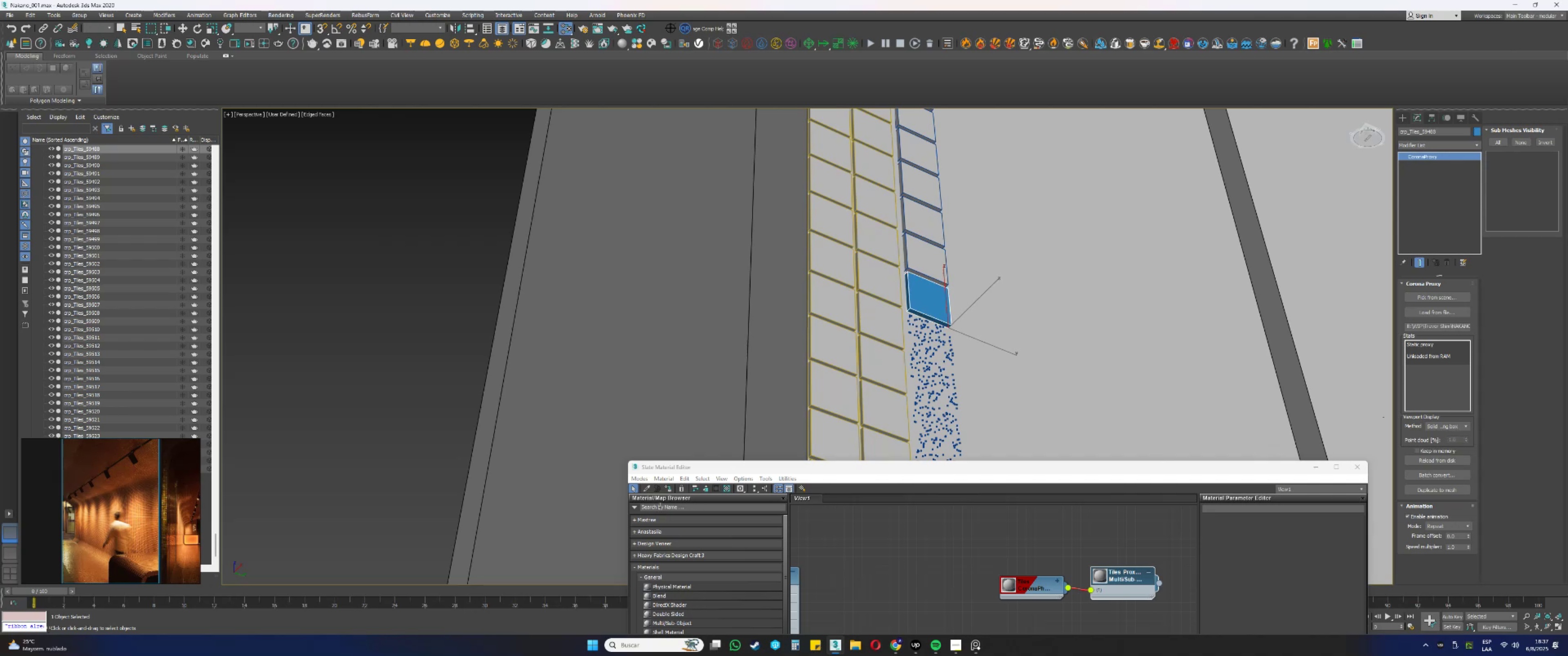 
left_click([667, 489])
 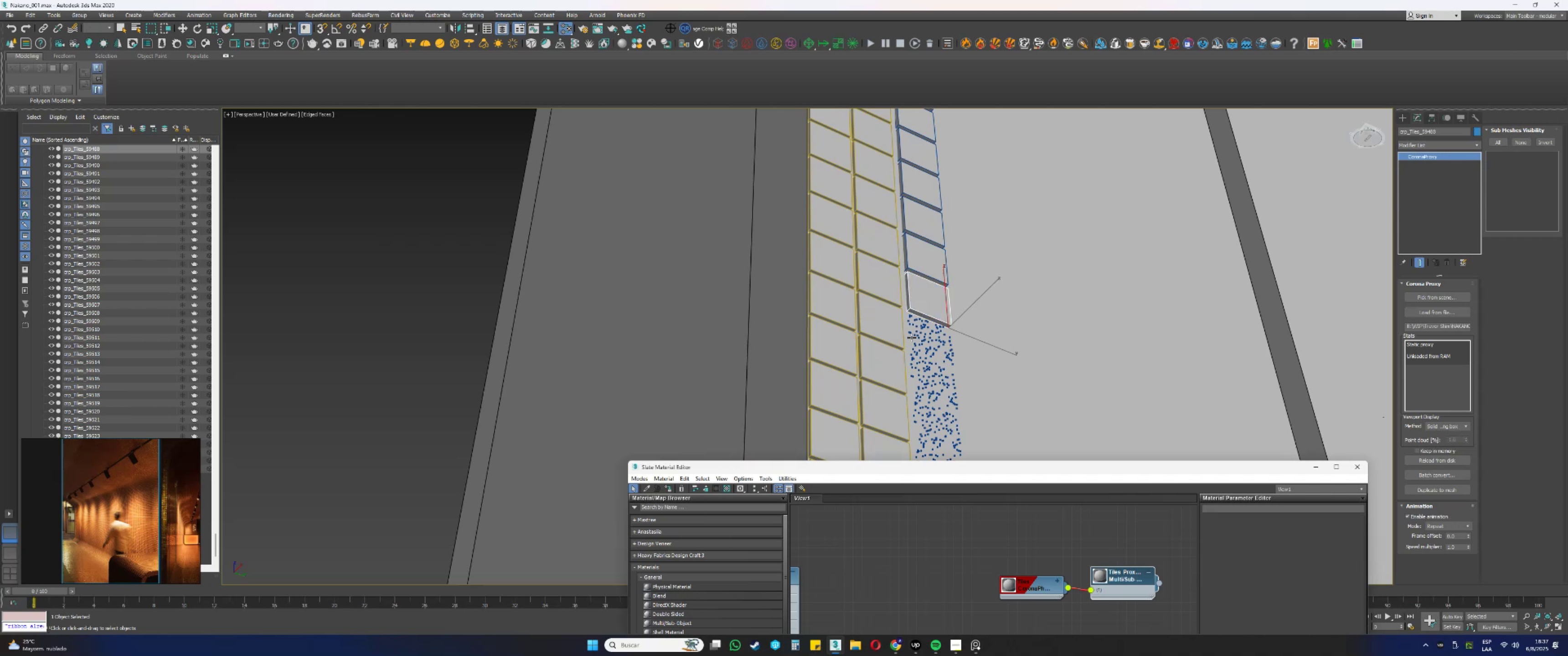 
left_click([927, 327])
 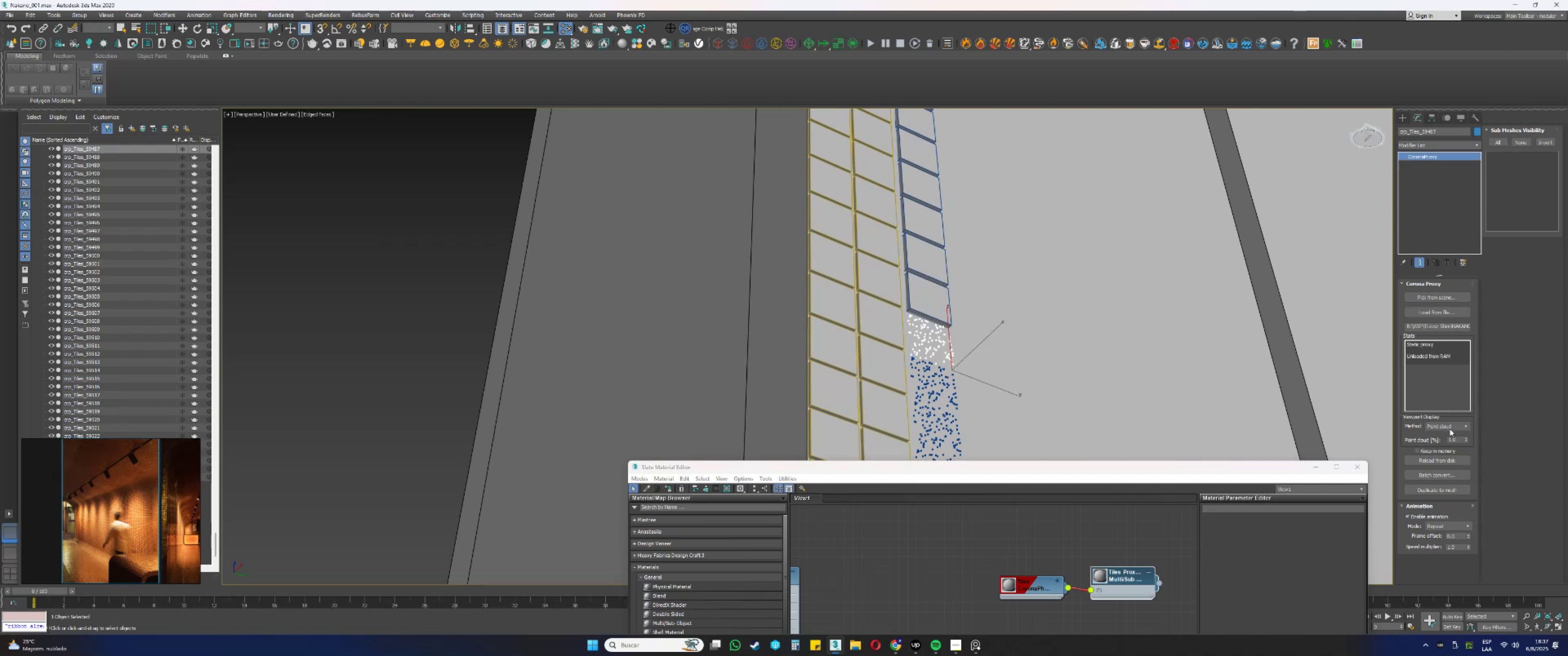 
double_click([1444, 434])
 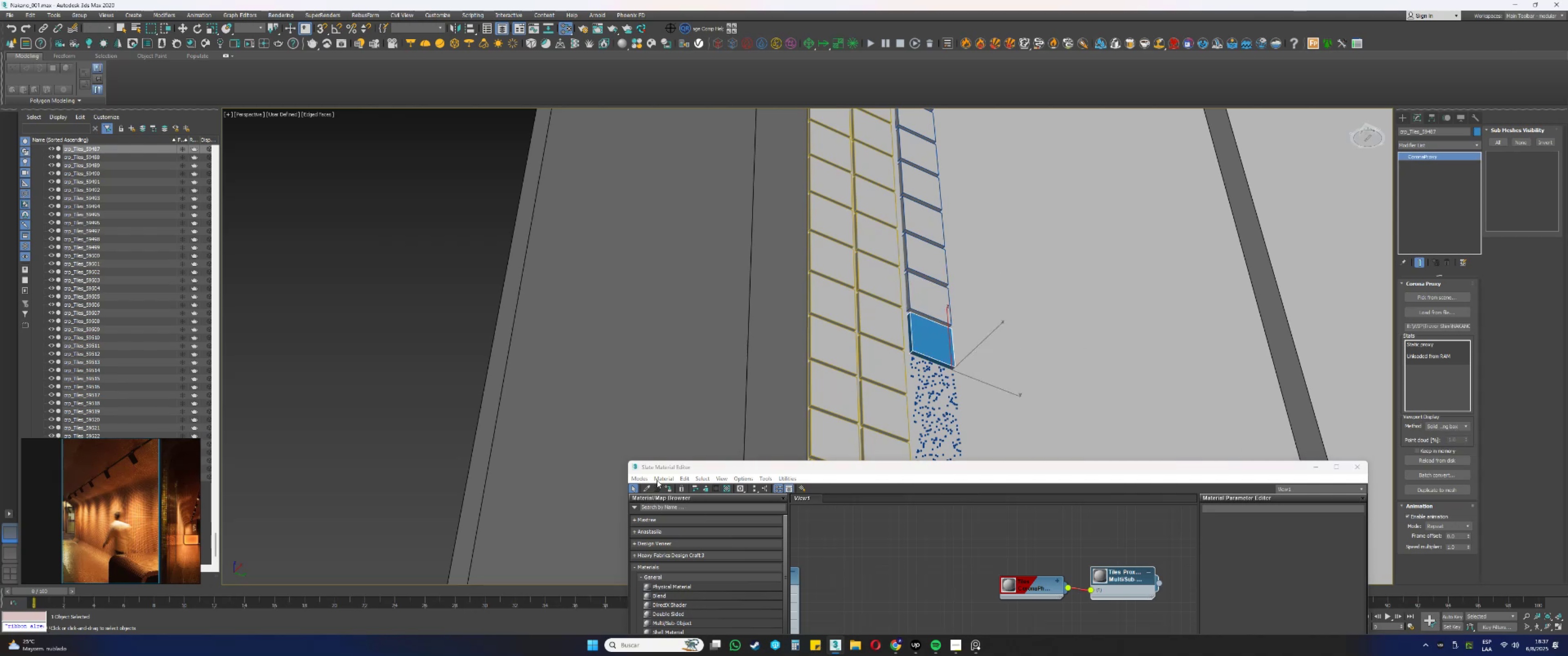 
left_click([667, 487])
 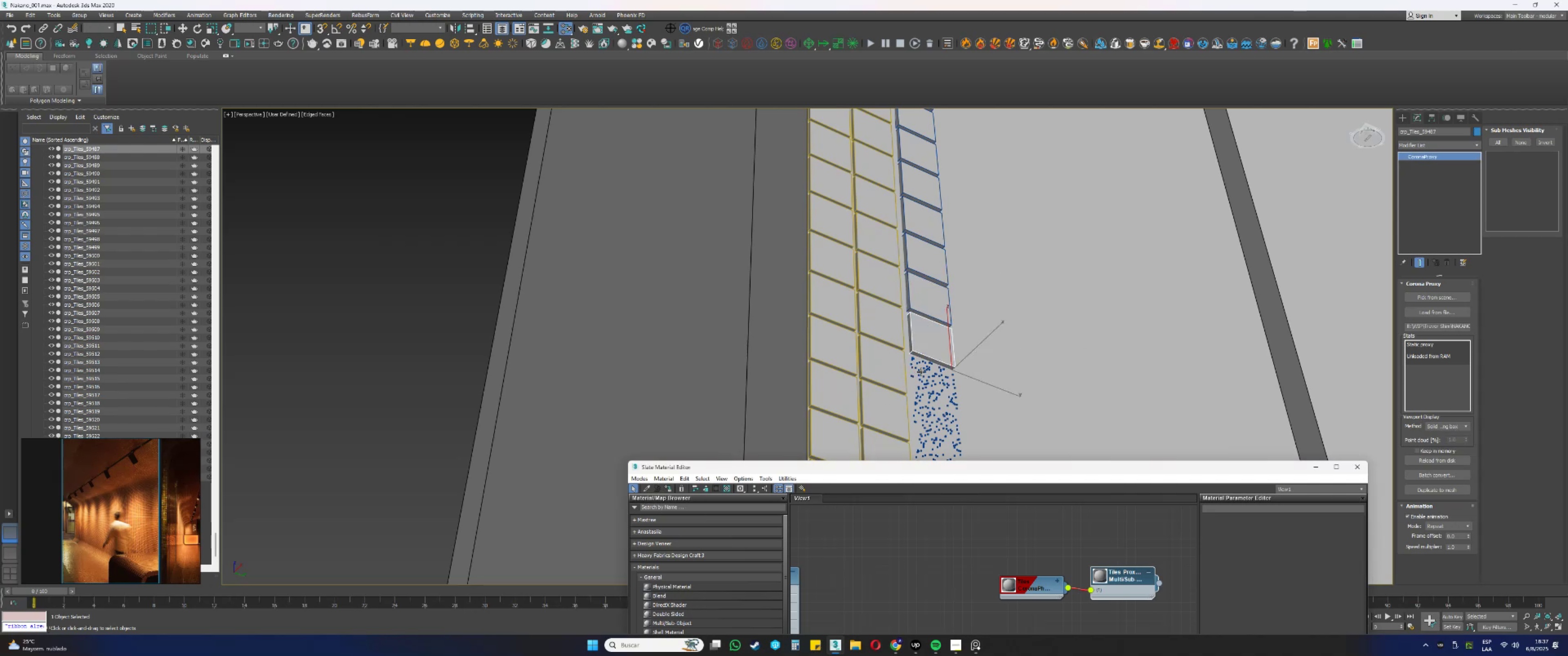 
left_click([927, 369])
 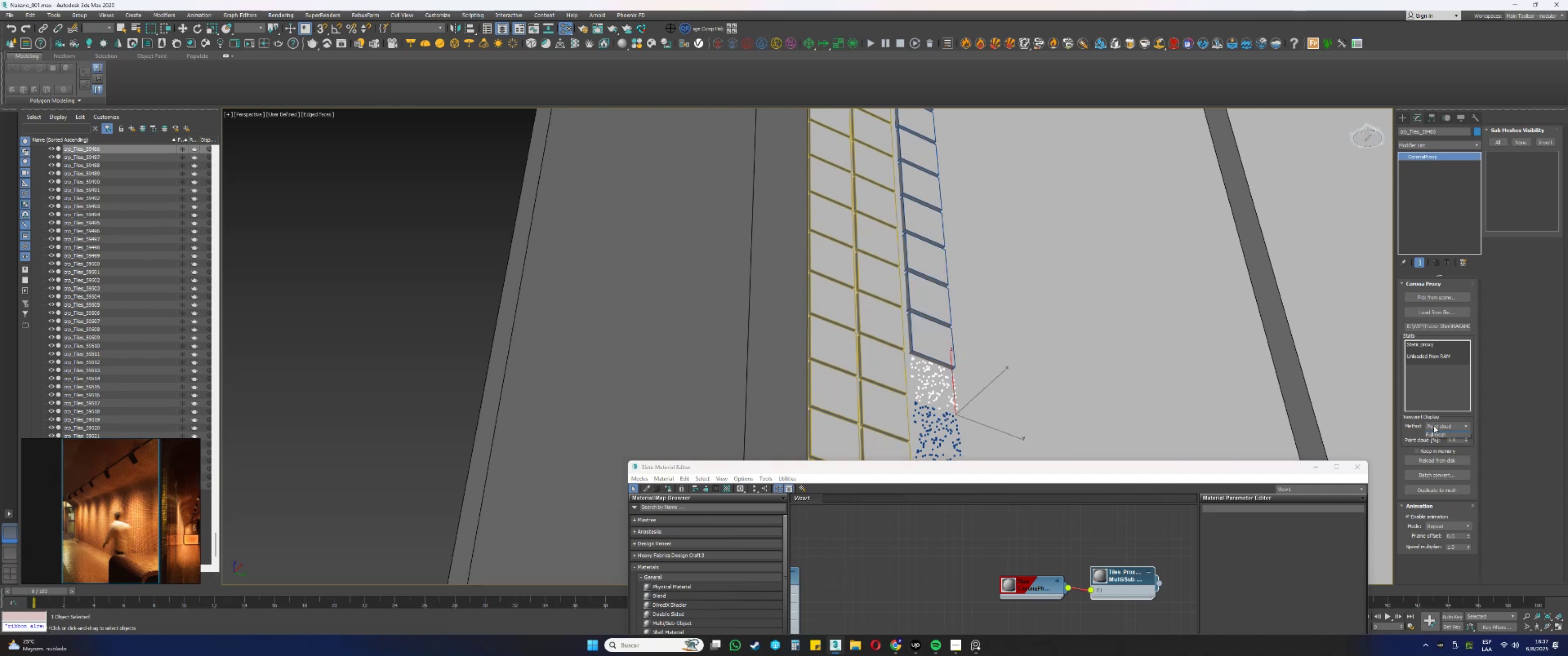 
double_click([1435, 432])
 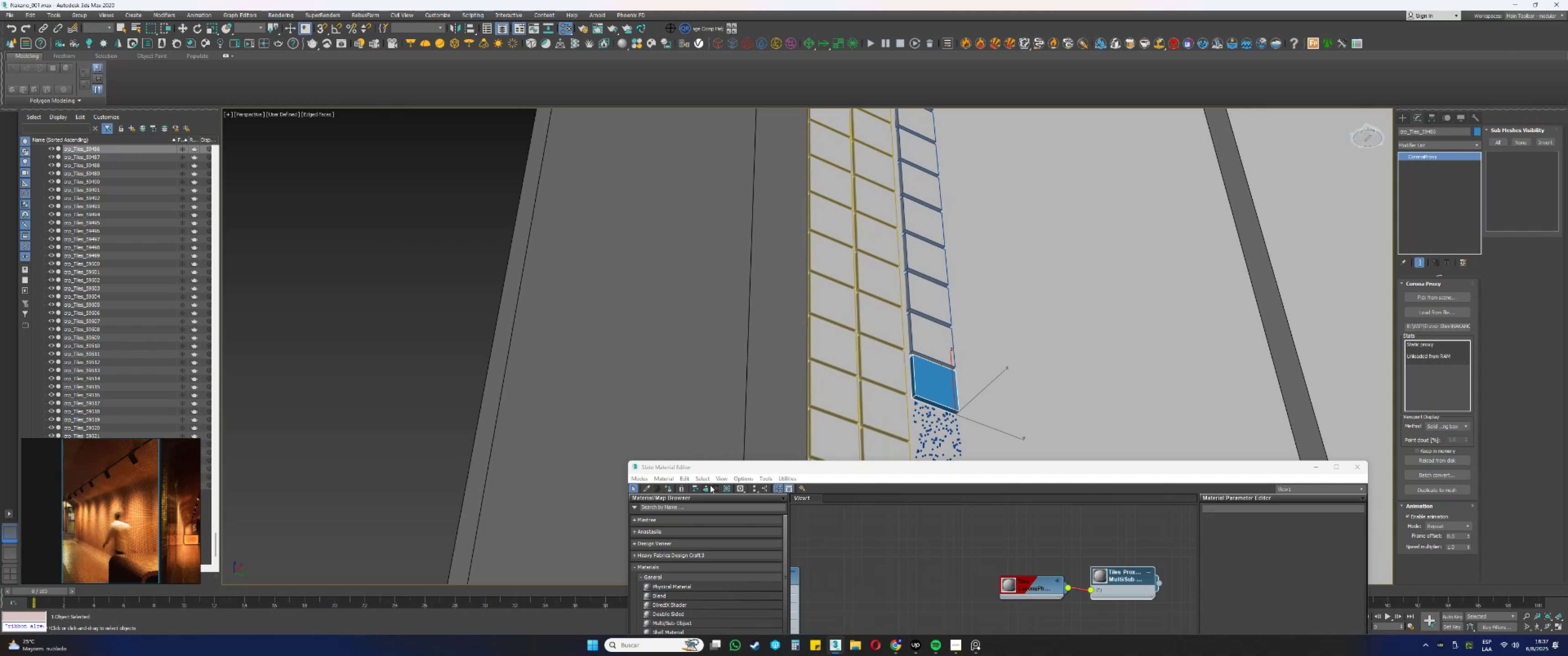 
left_click([665, 488])
 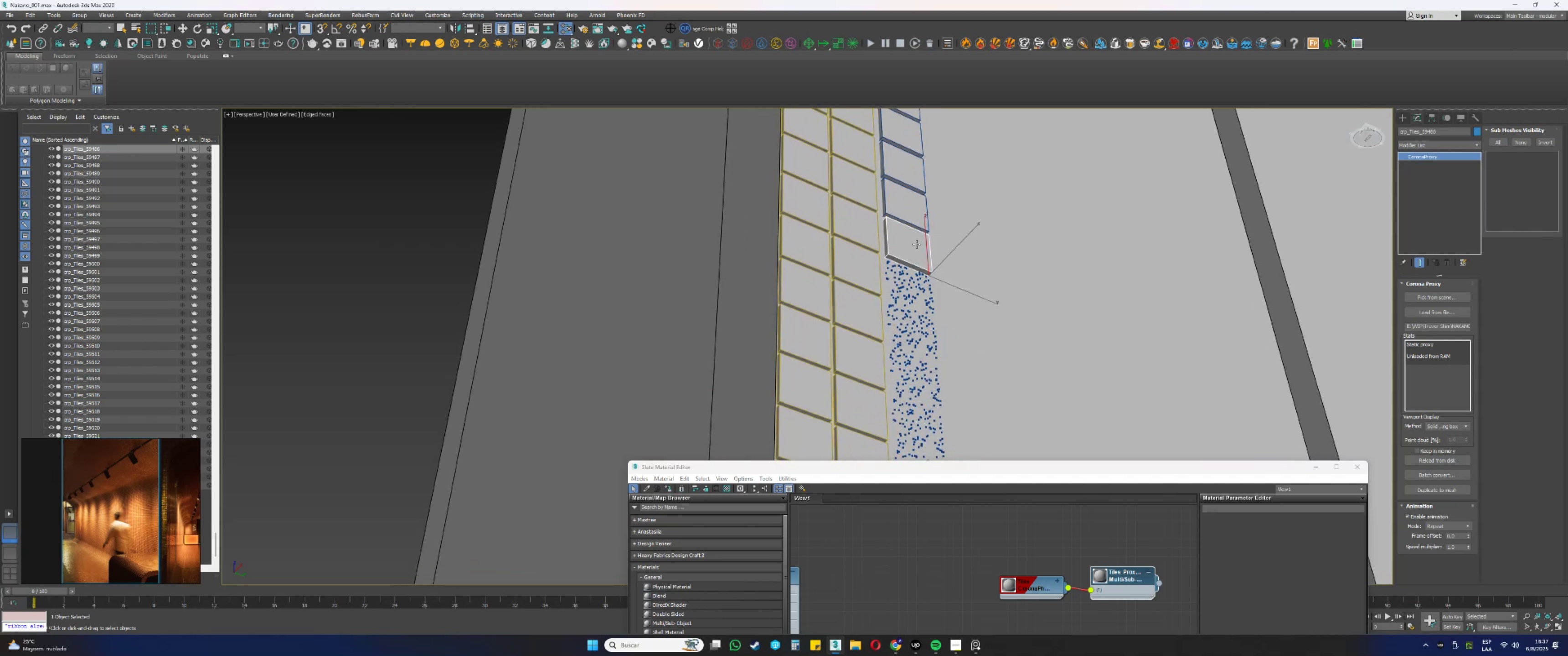 
left_click([913, 281])
 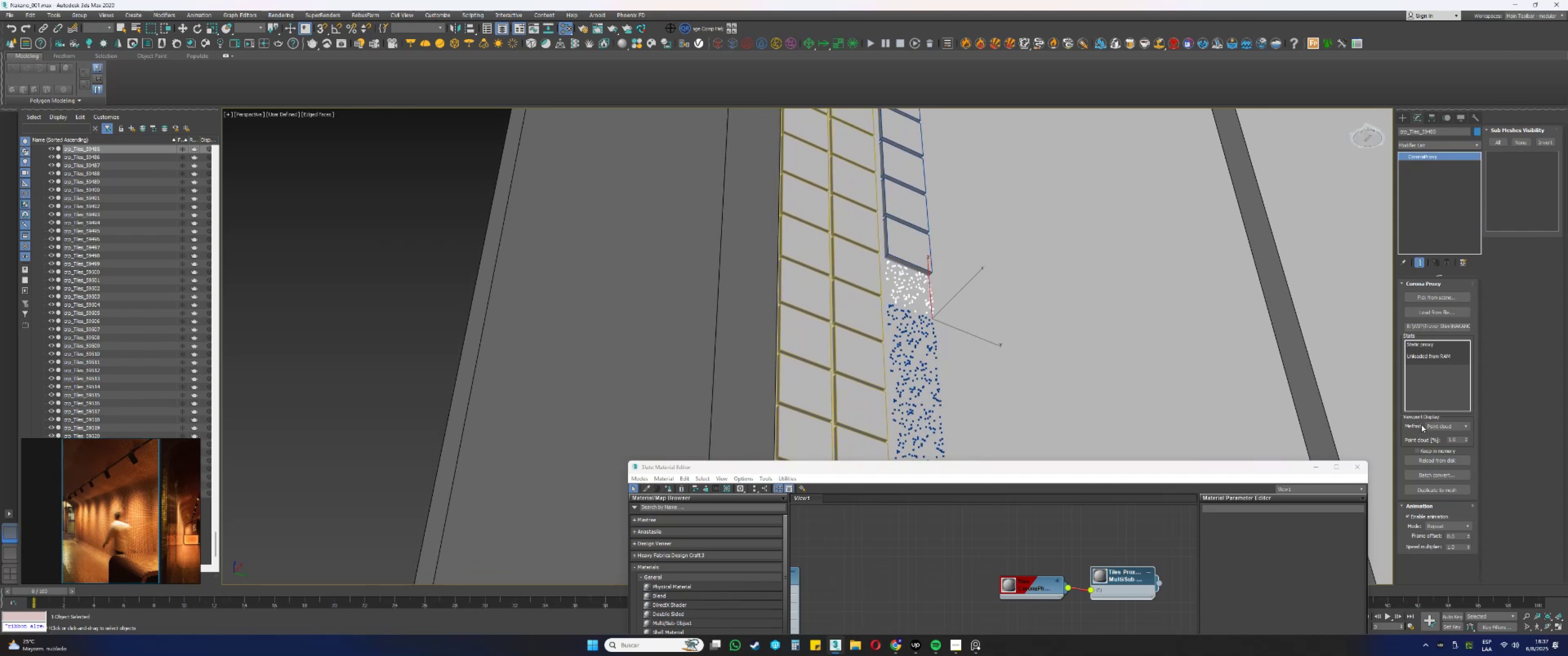 
left_click([1441, 426])
 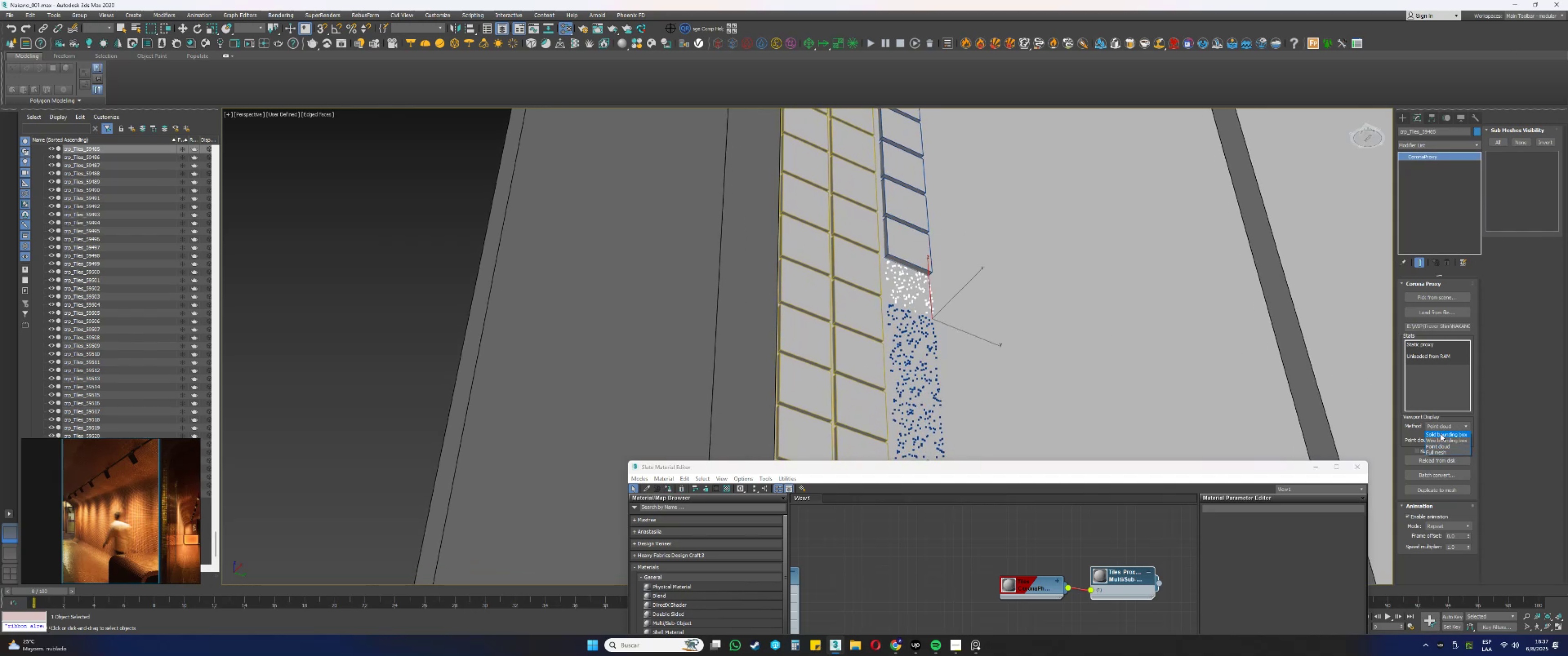 
left_click([1440, 435])
 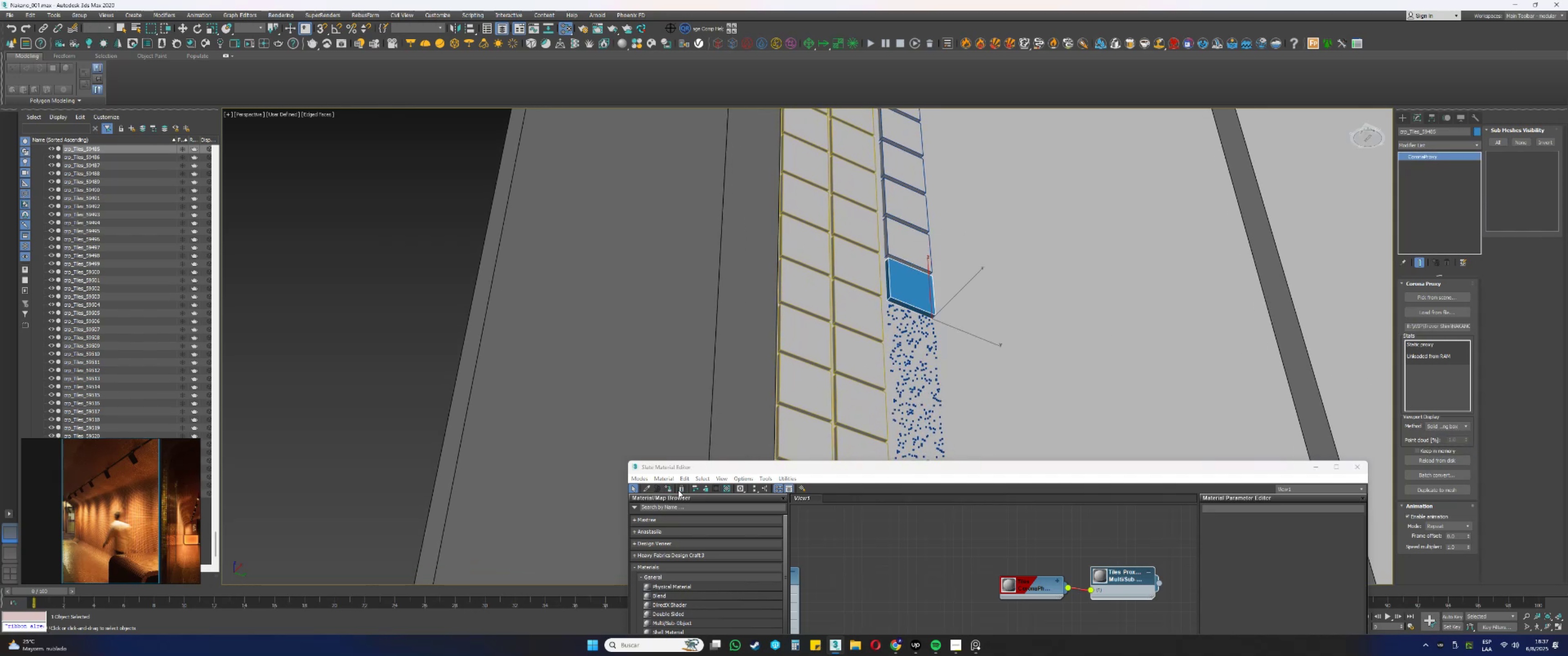 
left_click([670, 492])
 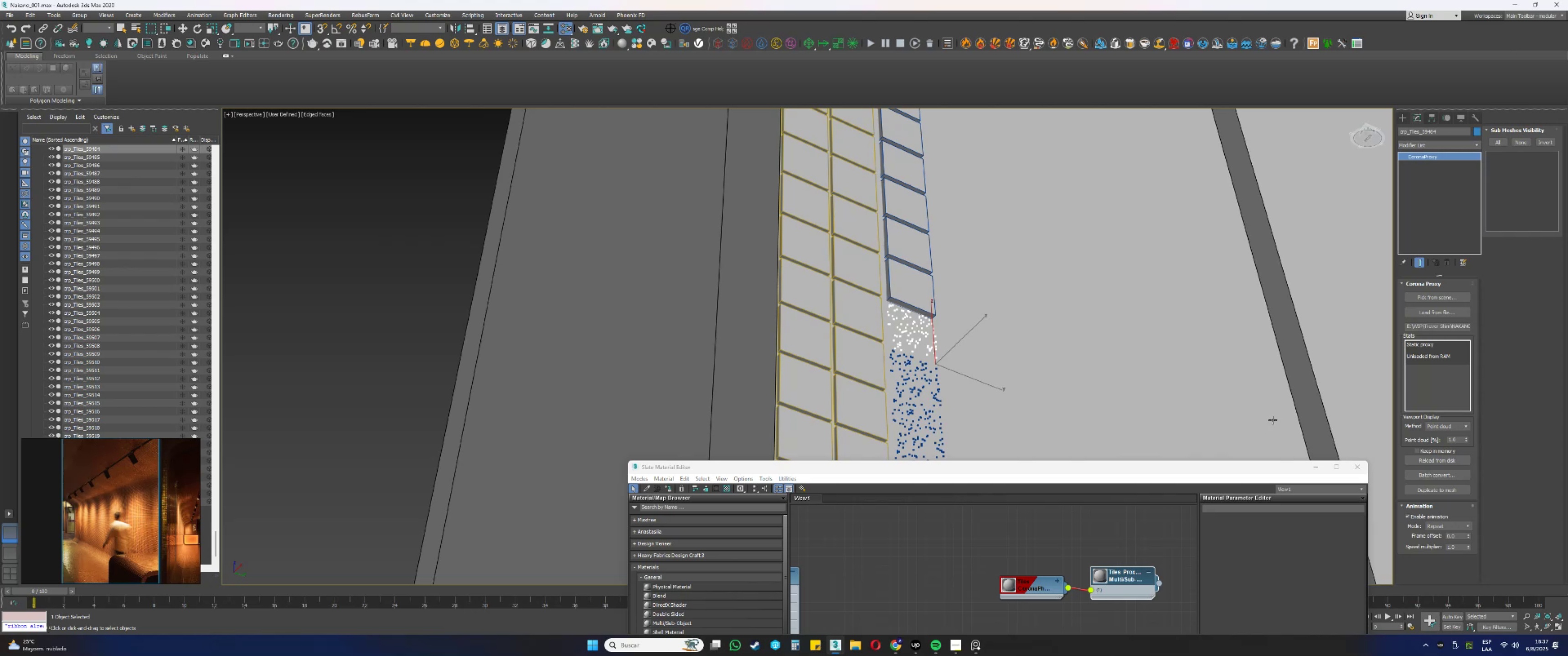 
wait(5.36)
 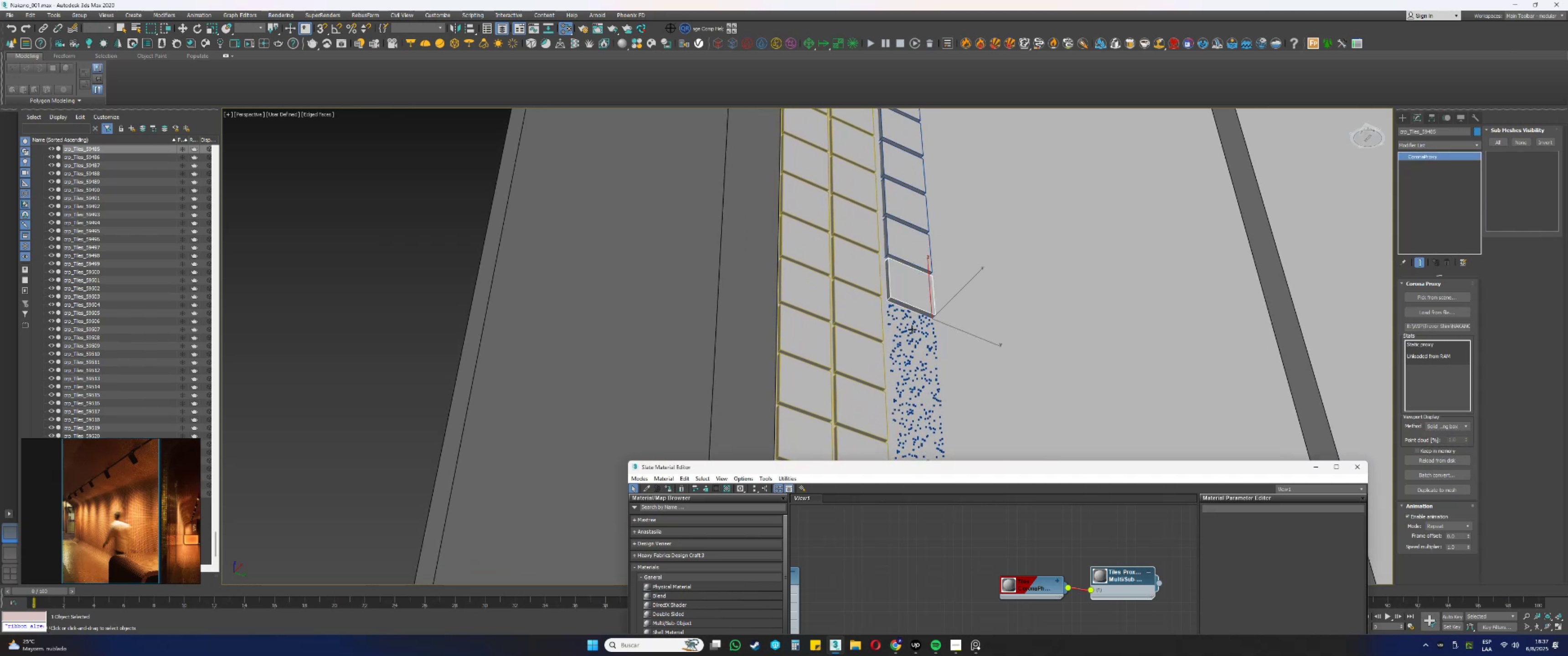 
mouse_move([1246, 430])
 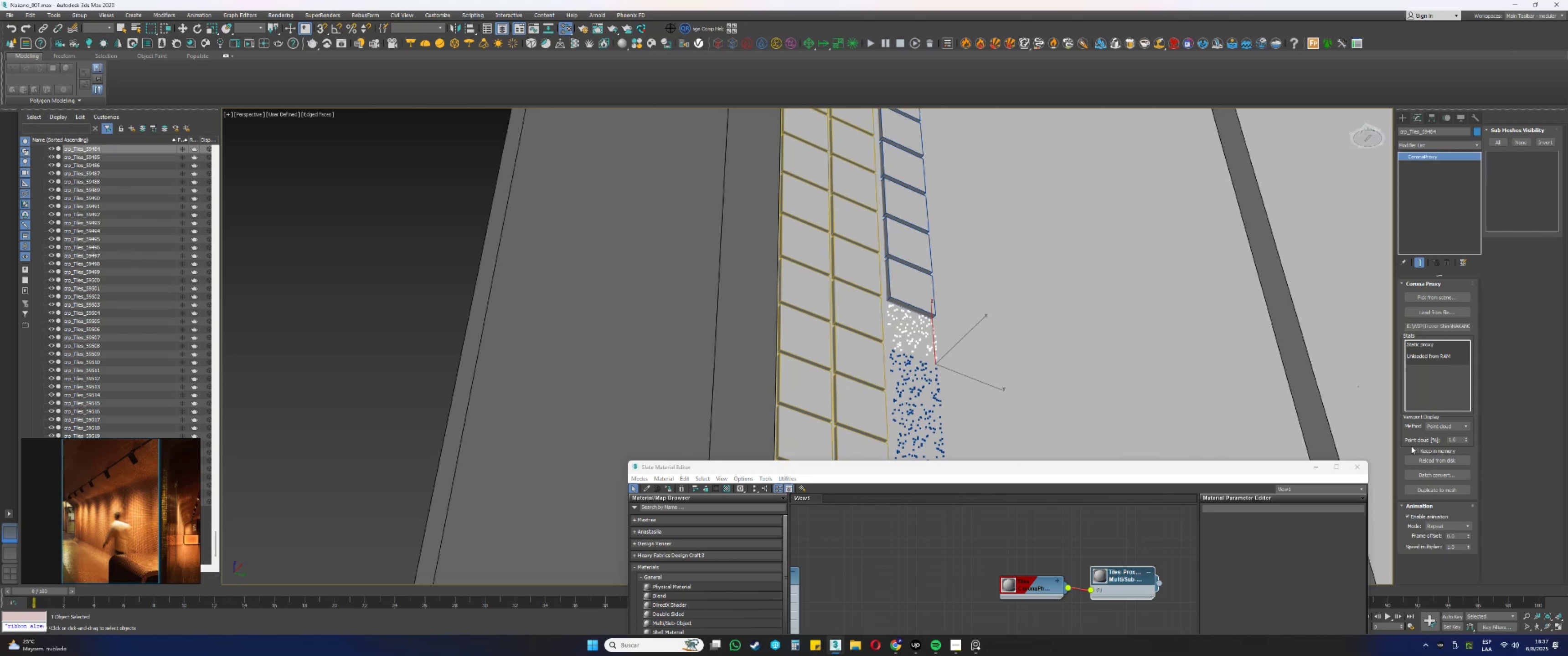 
left_click([1435, 423])
 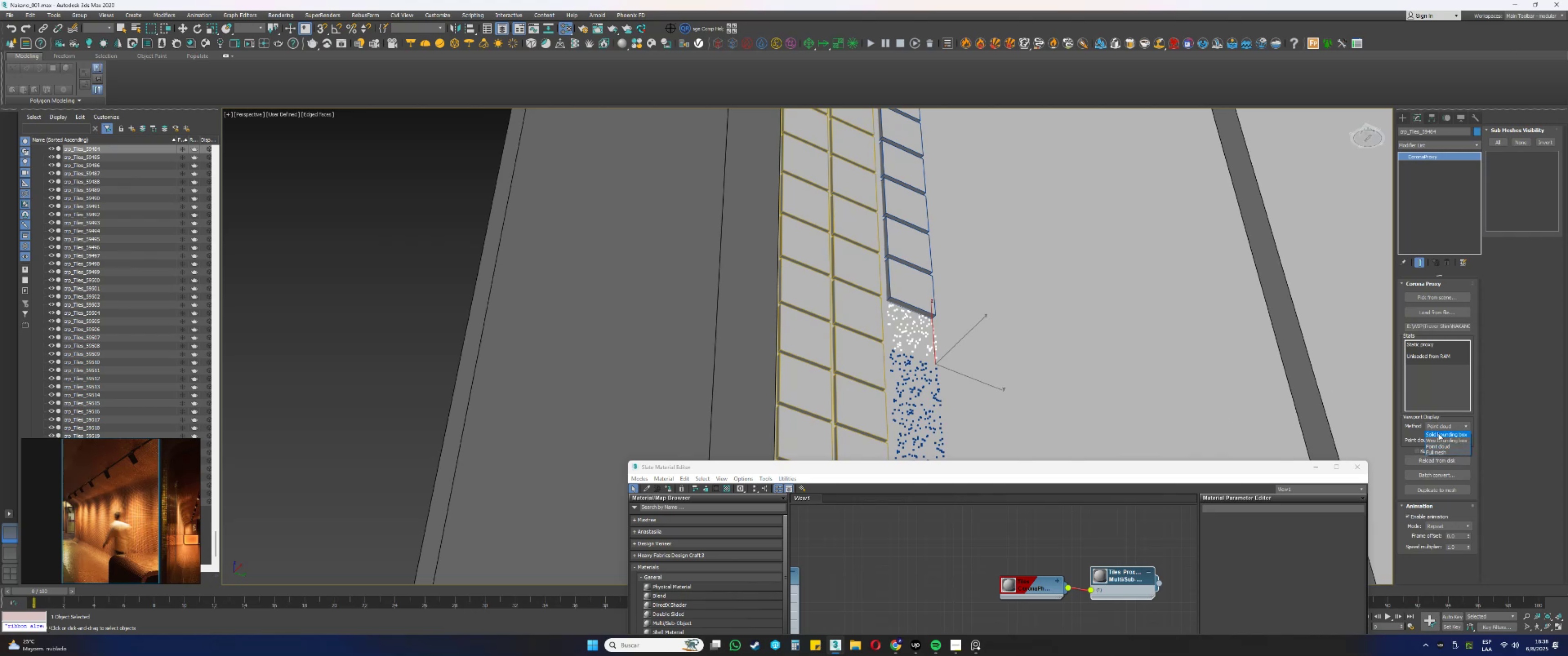 
left_click([1438, 435])
 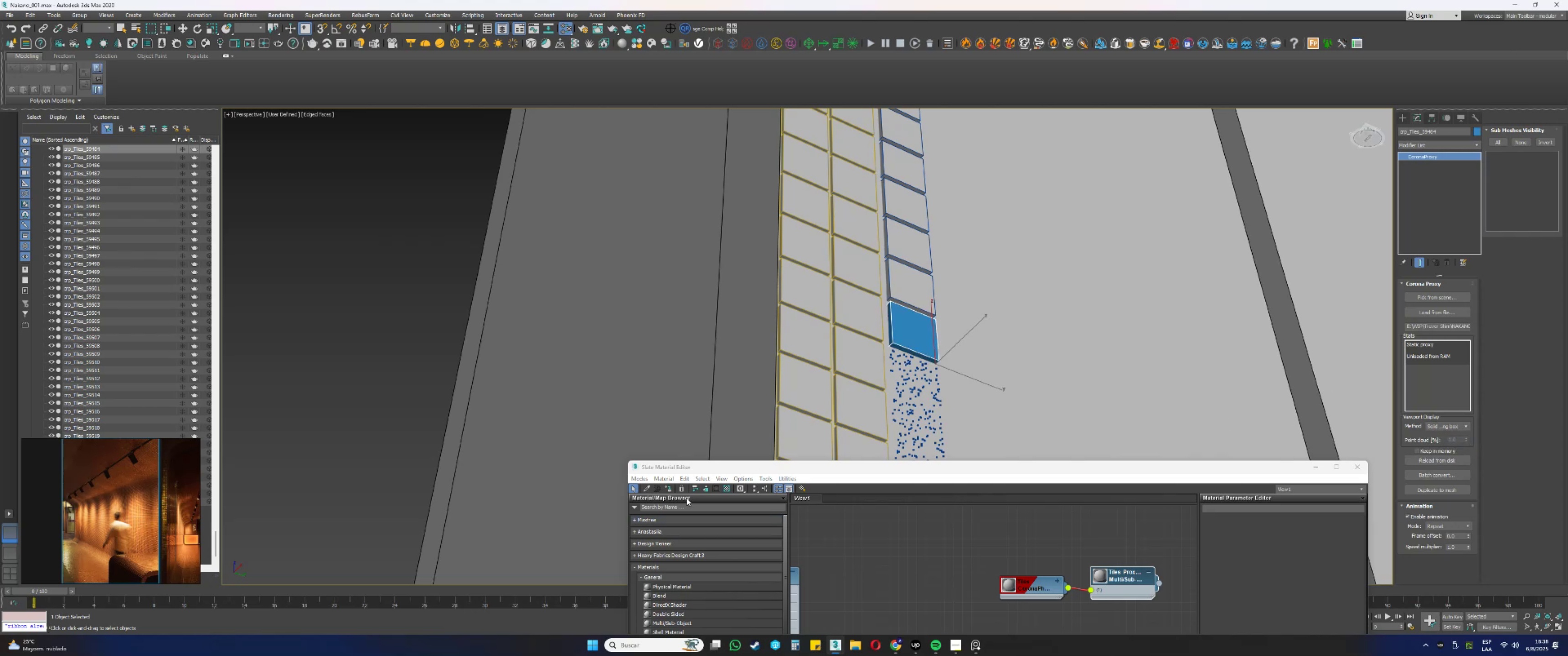 
left_click([669, 488])
 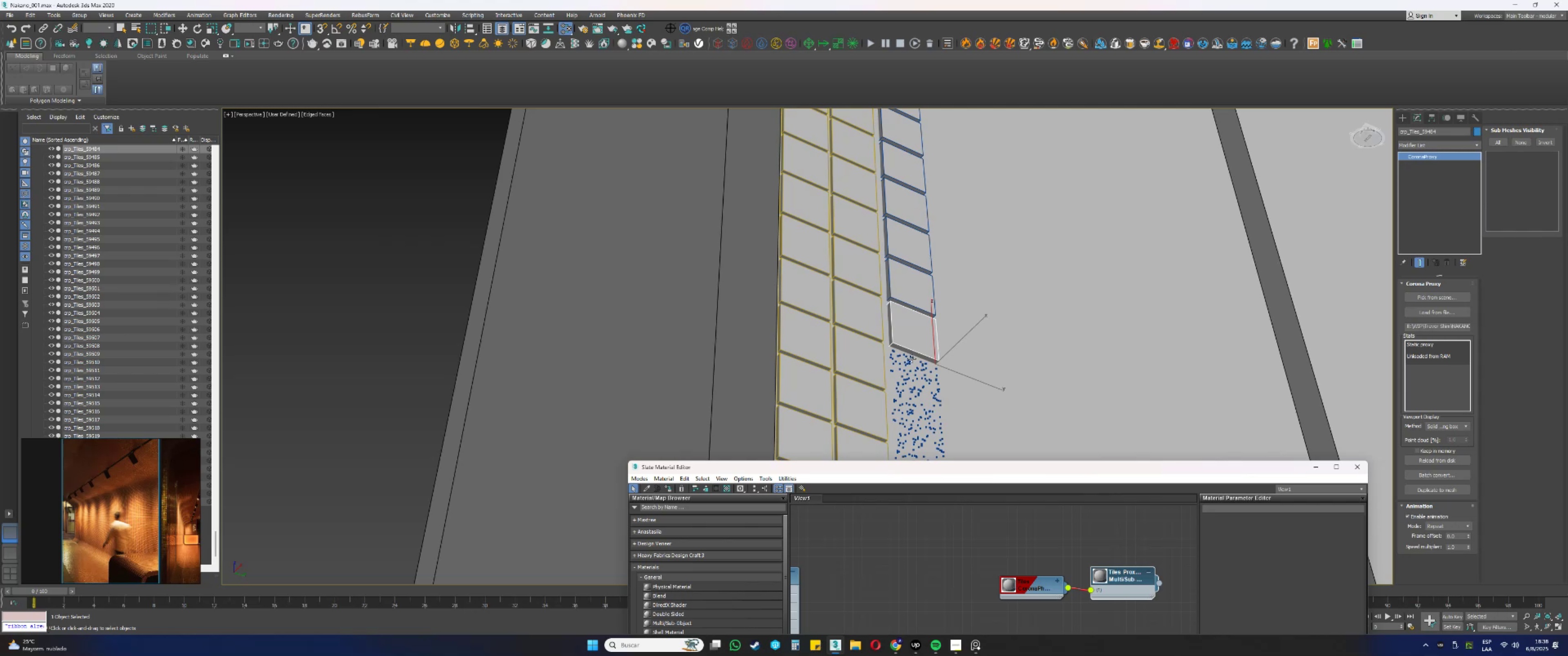 
left_click([909, 360])
 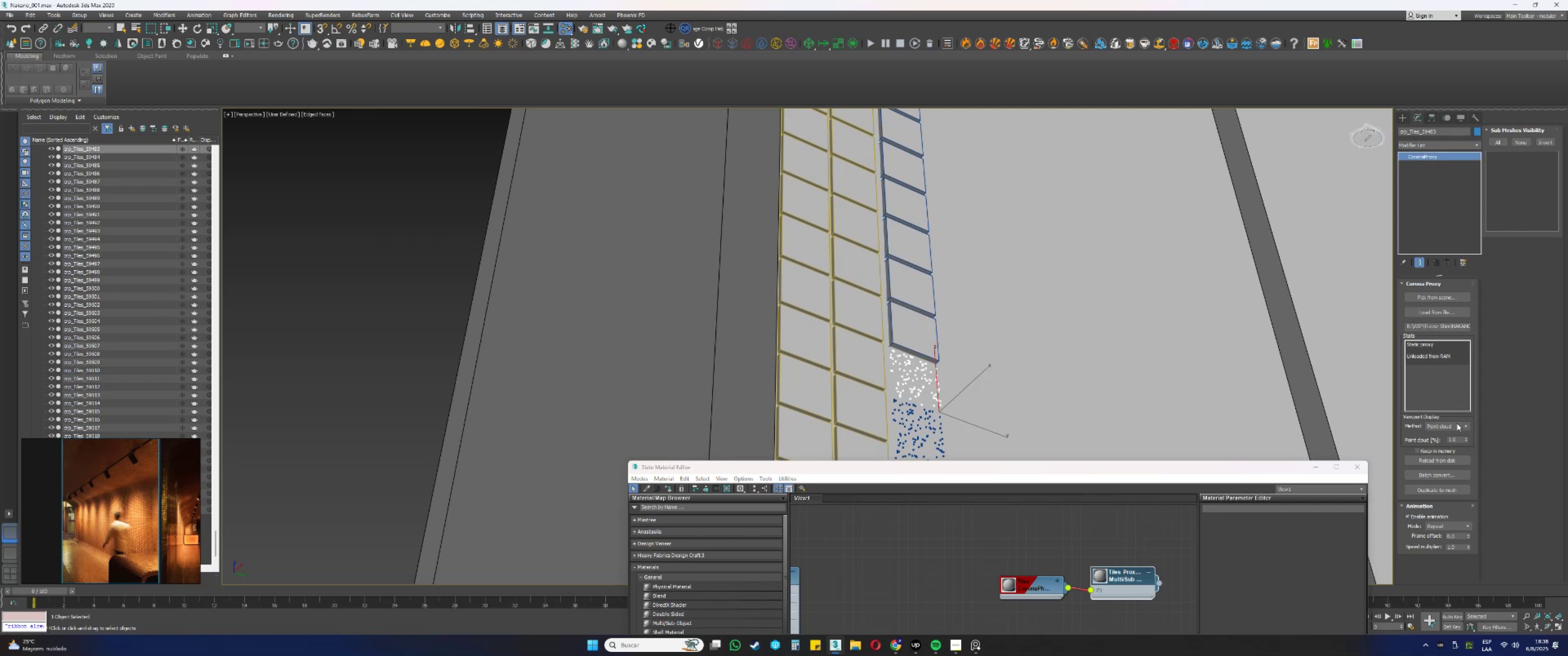 
double_click([1449, 433])
 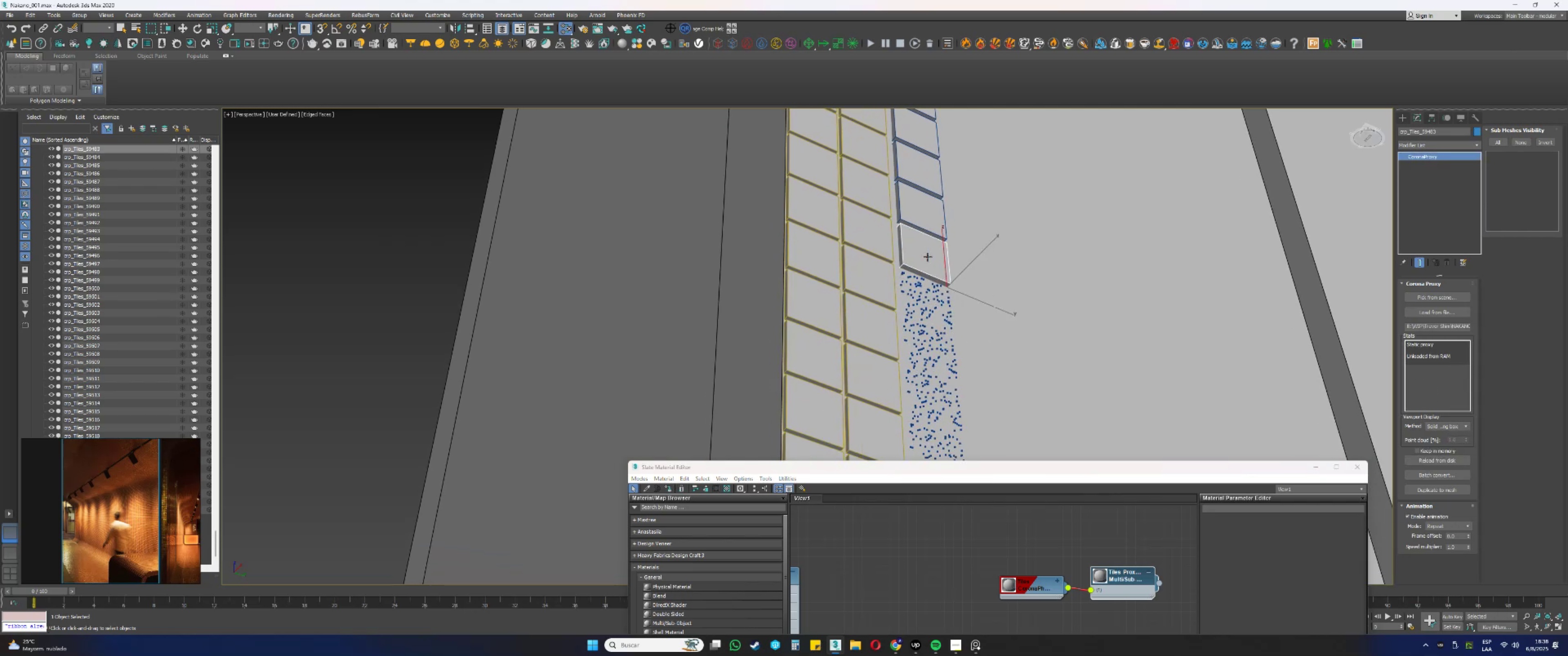 
left_click([920, 286])
 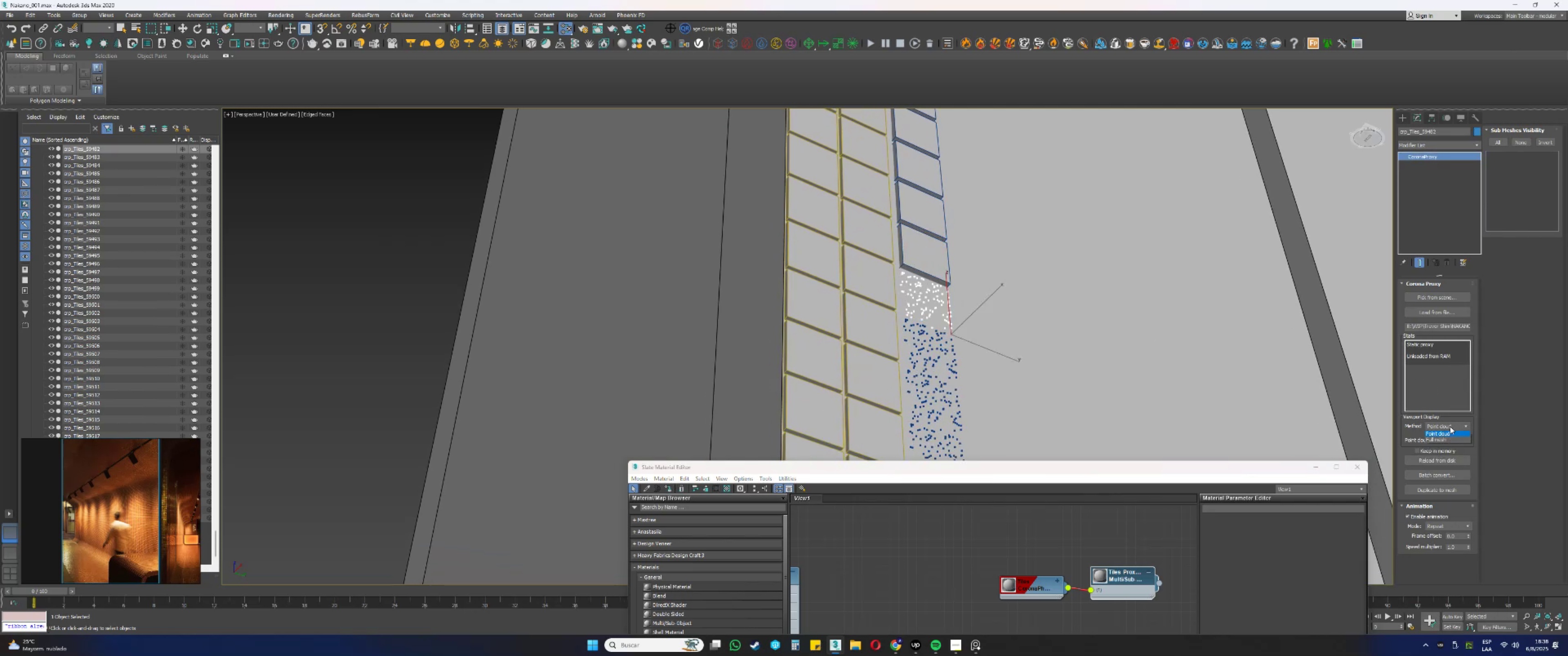 
double_click([1438, 432])
 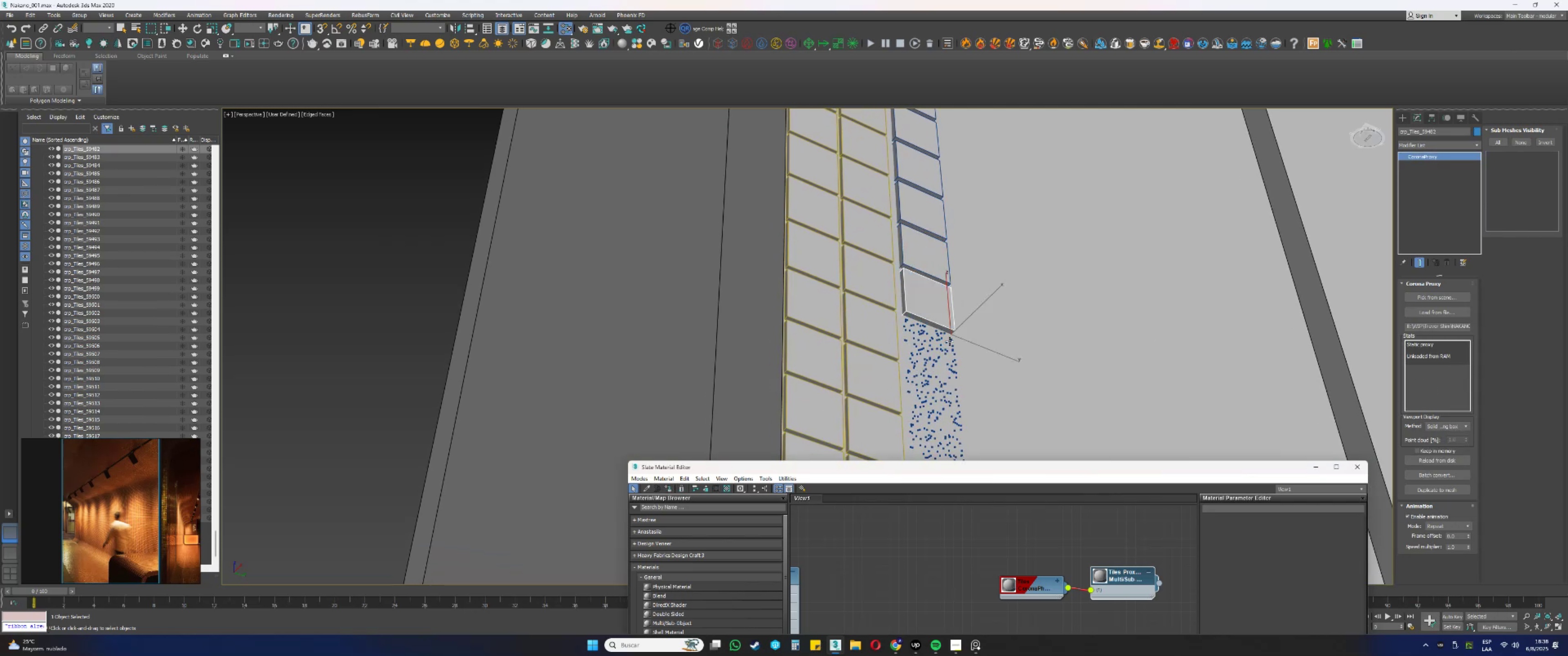 
left_click([925, 334])
 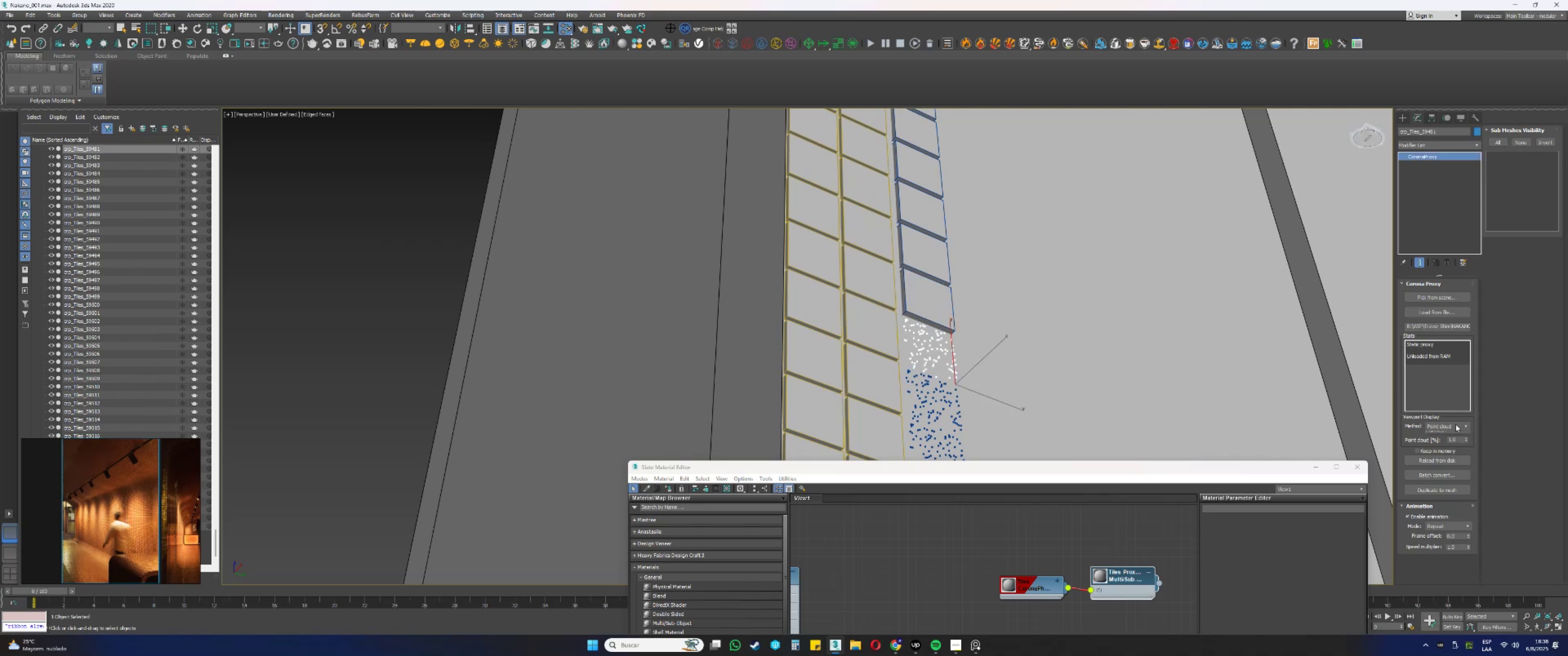 
double_click([1441, 433])
 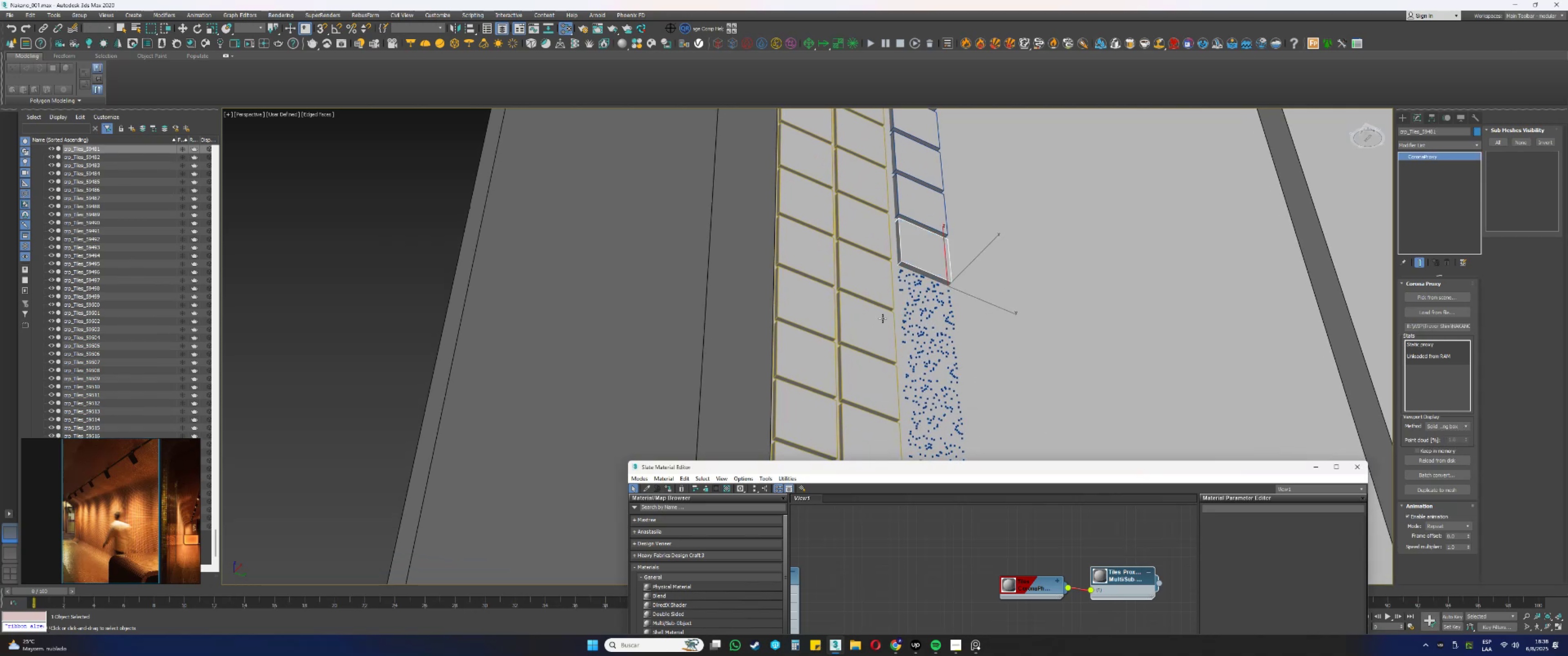 
left_click([916, 286])
 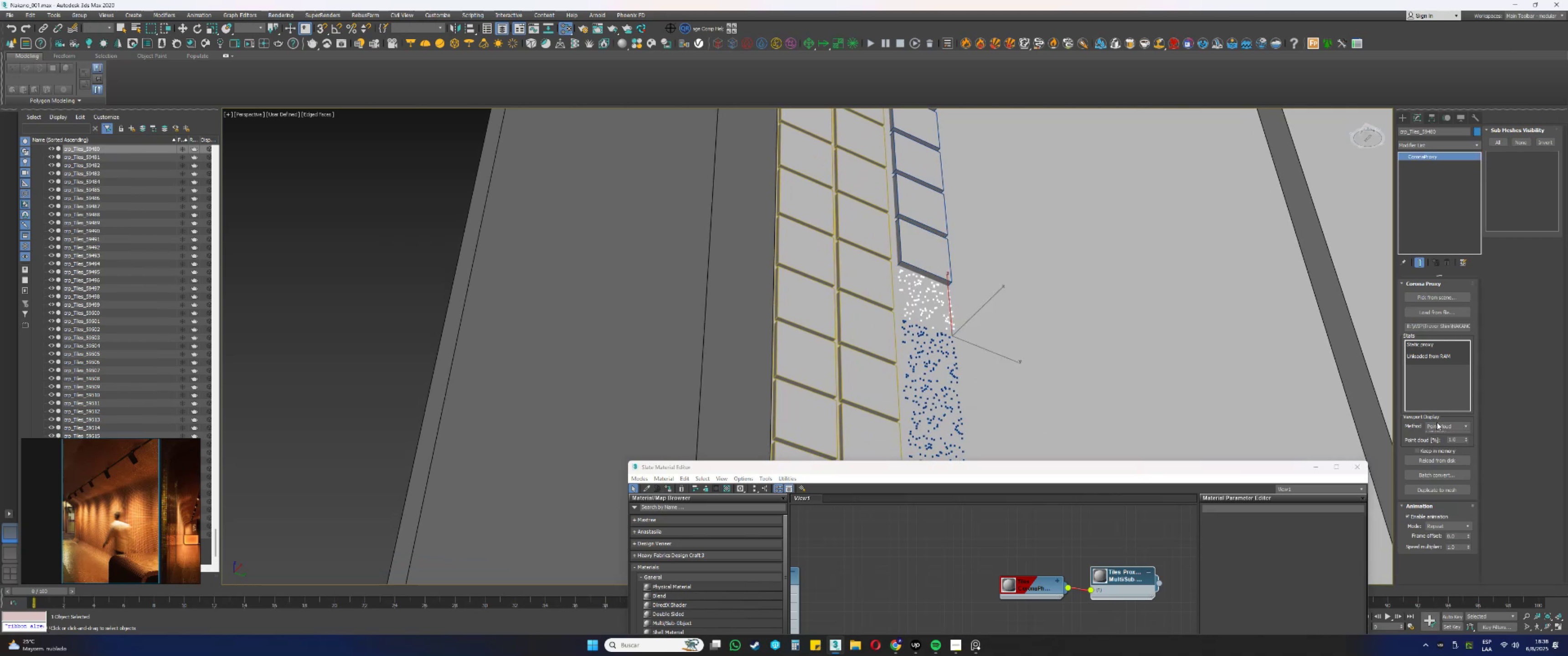 
double_click([1434, 435])
 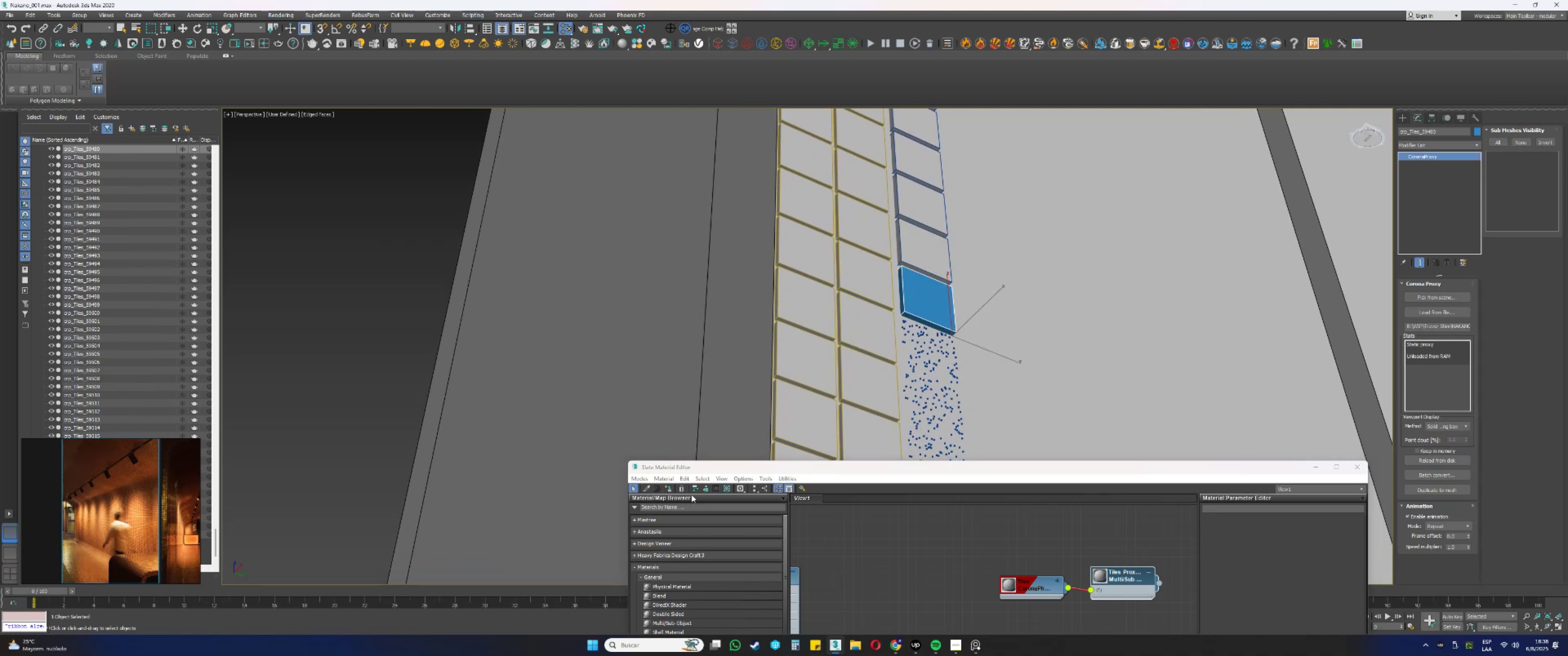 
left_click([667, 489])
 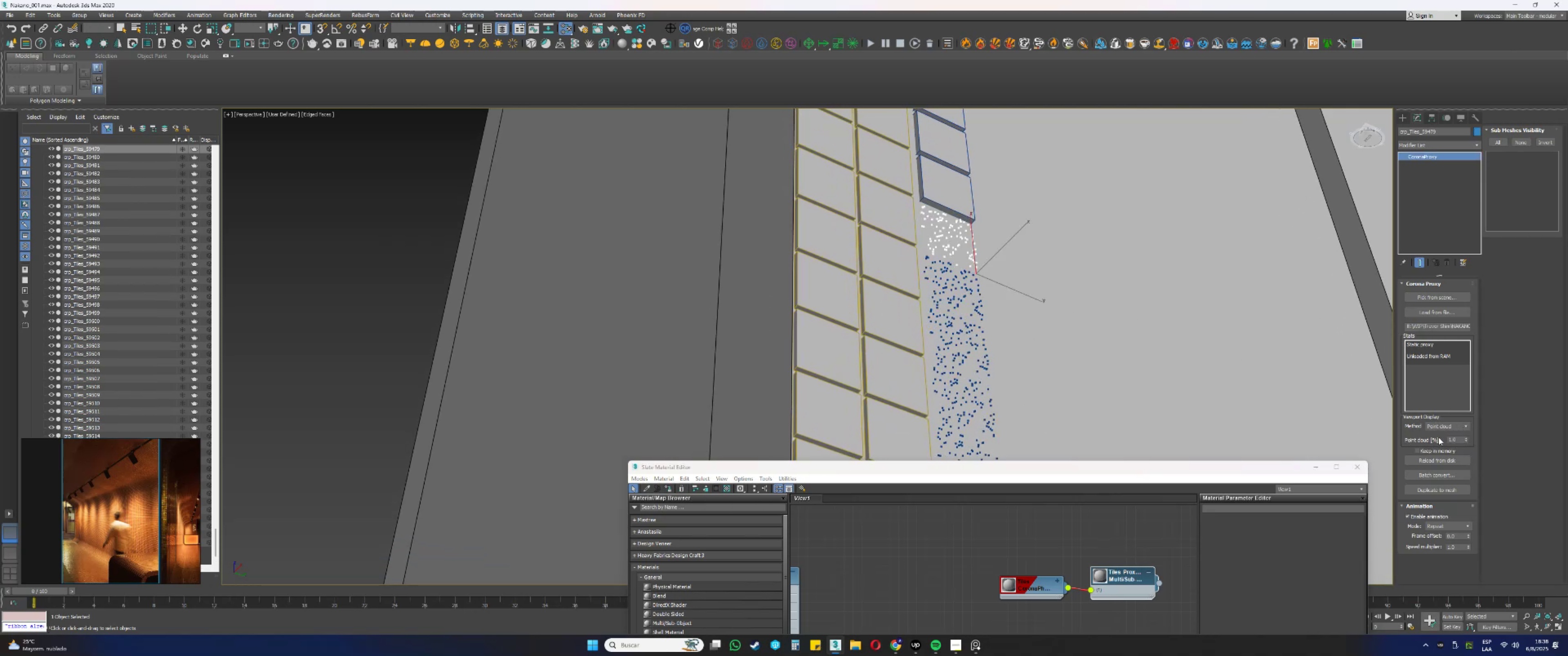 
double_click([1438, 435])
 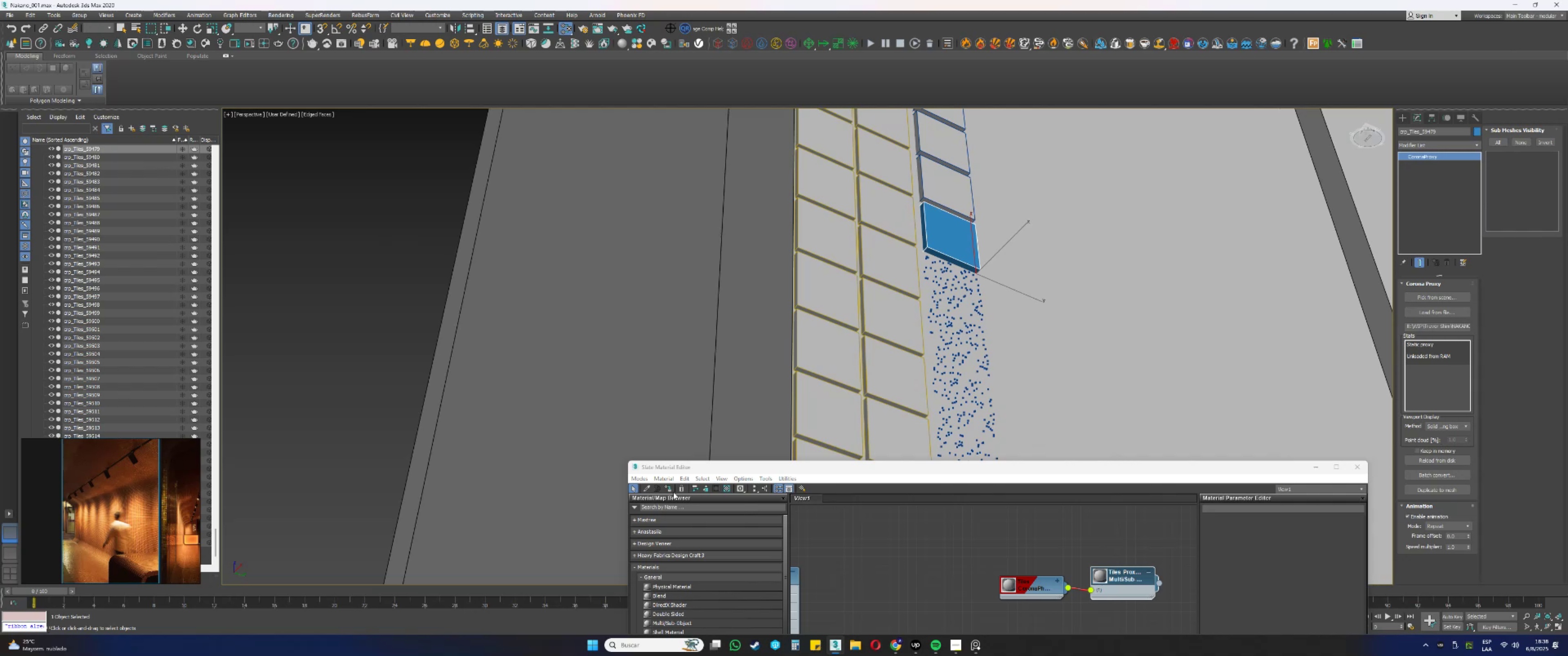 
left_click([667, 488])
 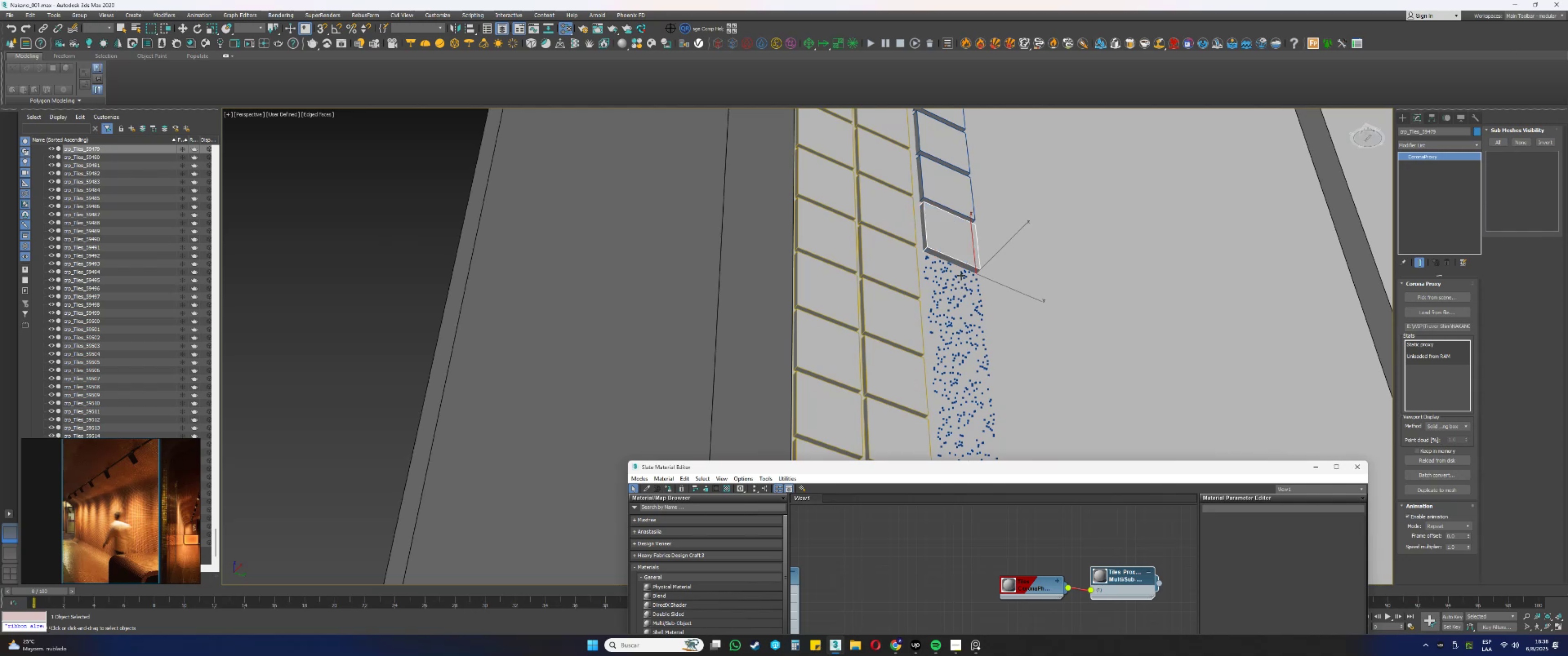 
left_click([963, 272])
 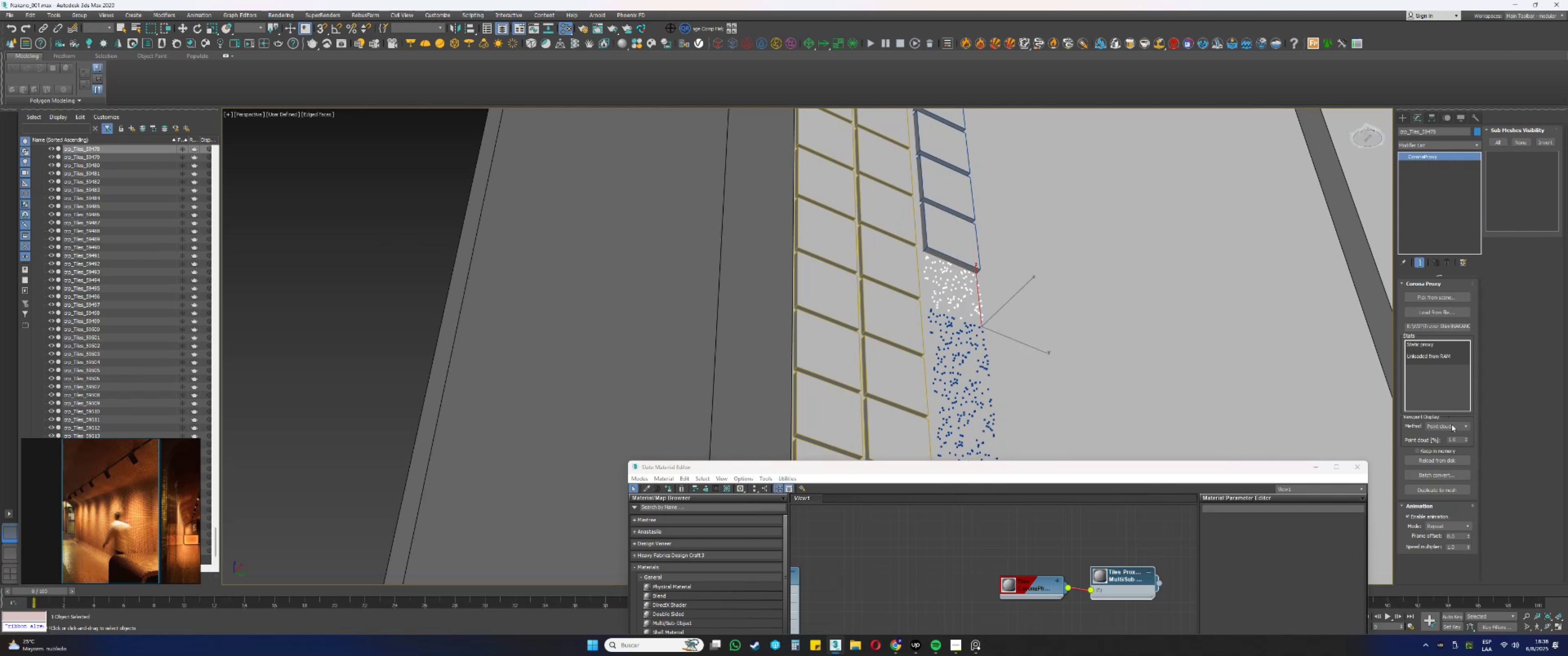 
double_click([1444, 431])
 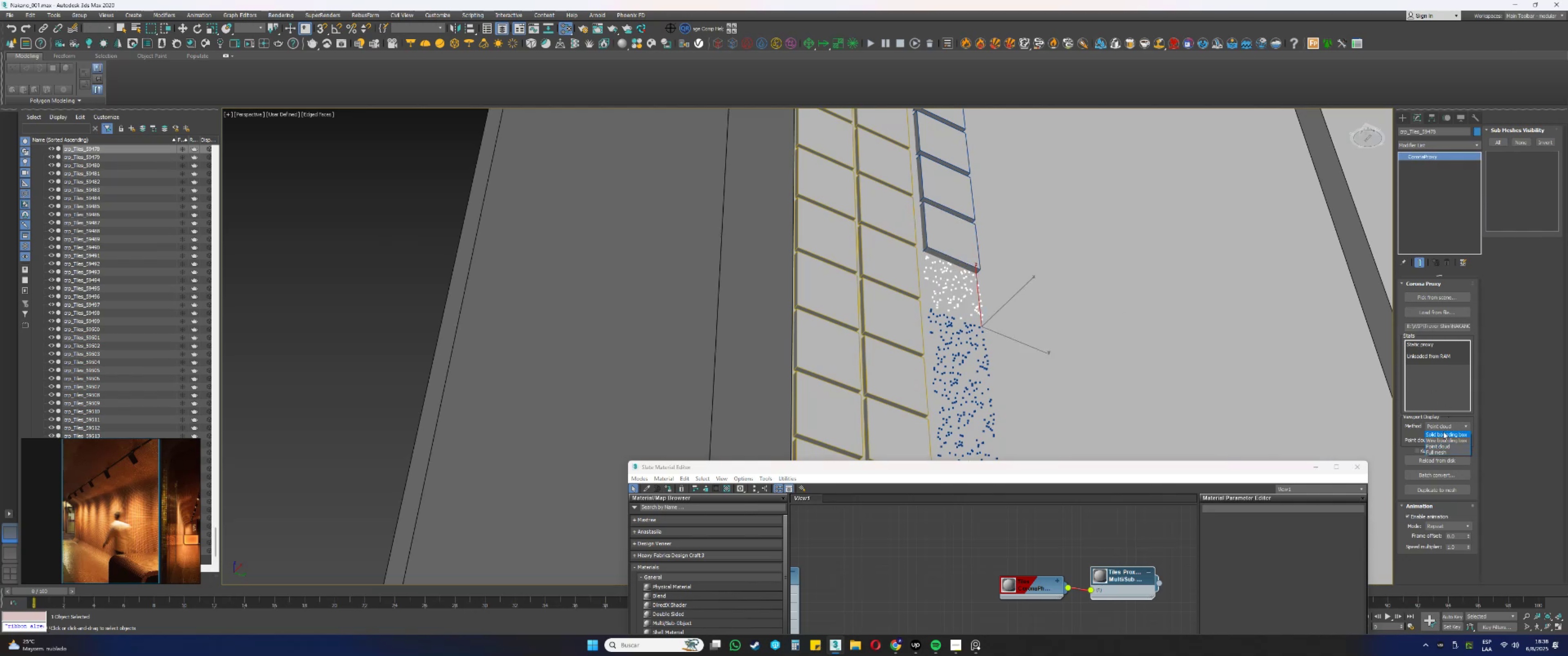 
triple_click([1442, 432])
 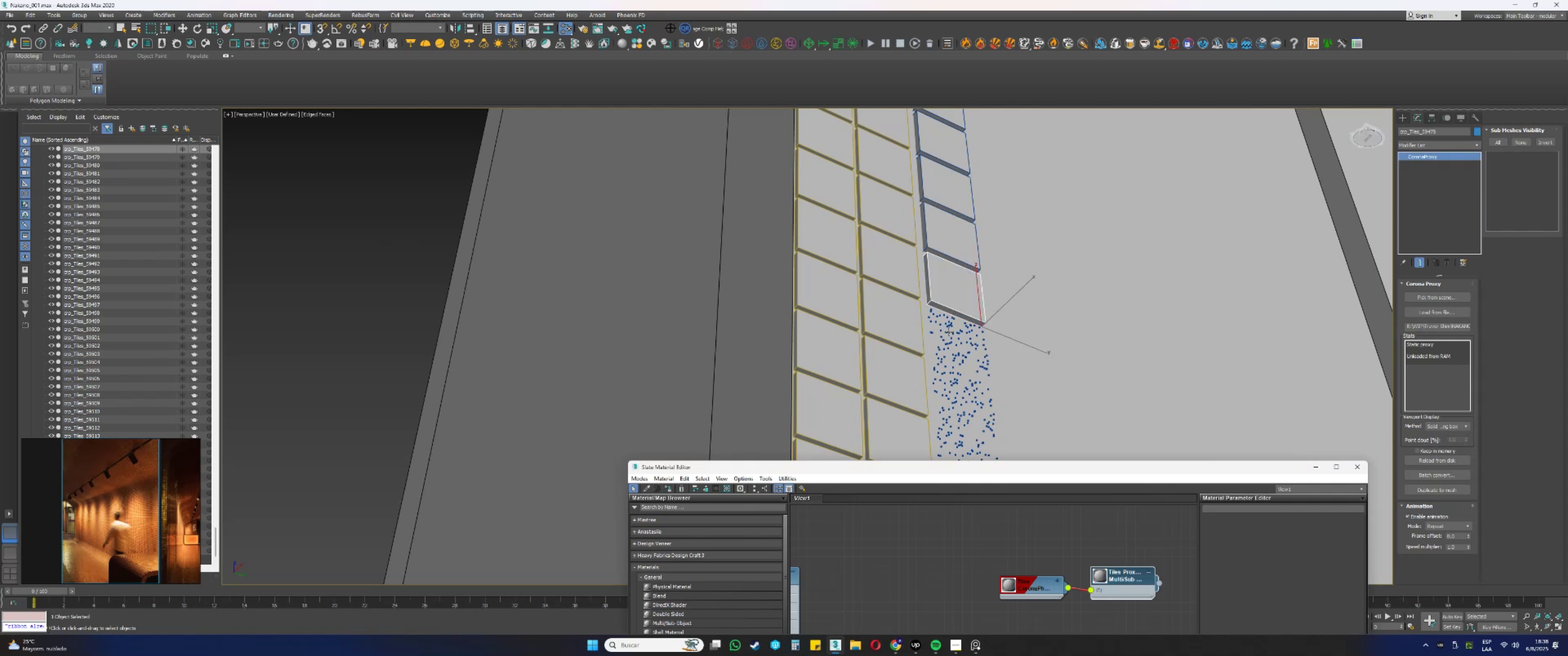 
left_click([949, 325])
 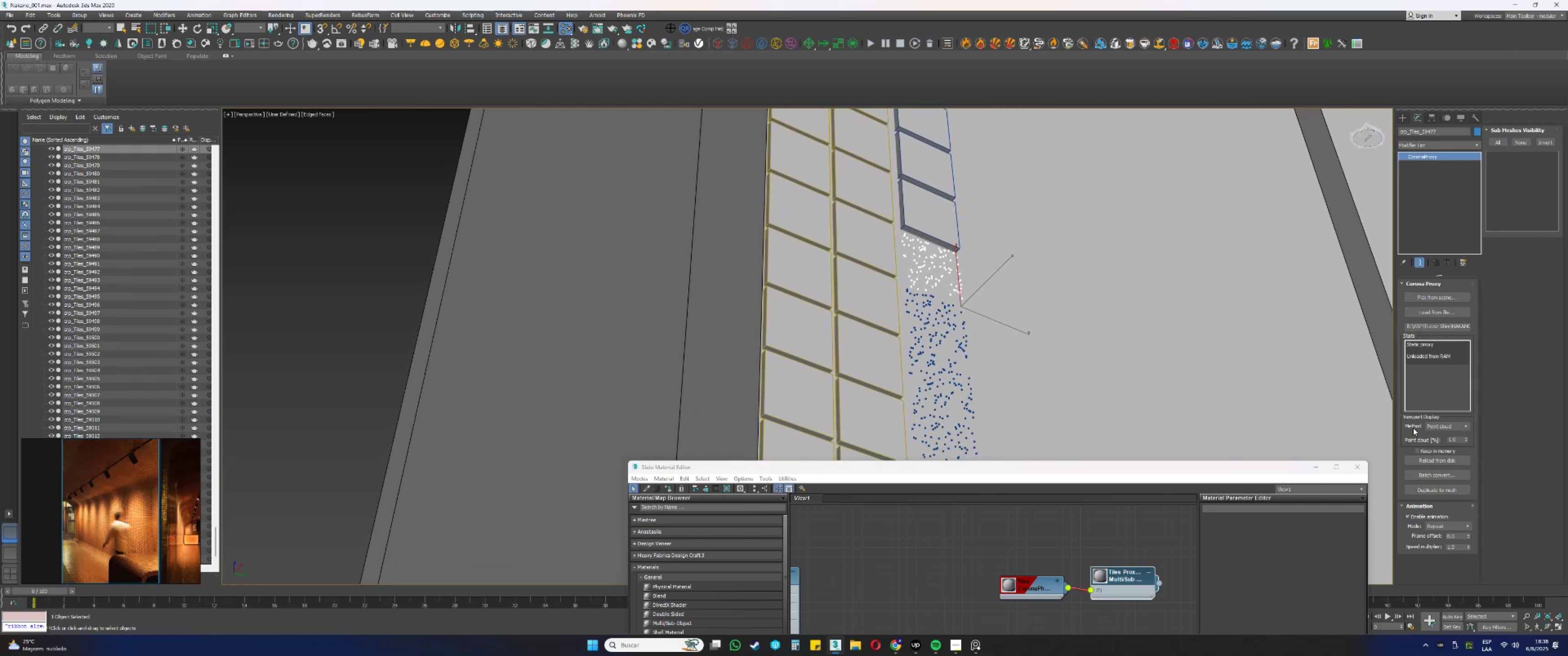 
left_click([1458, 426])
 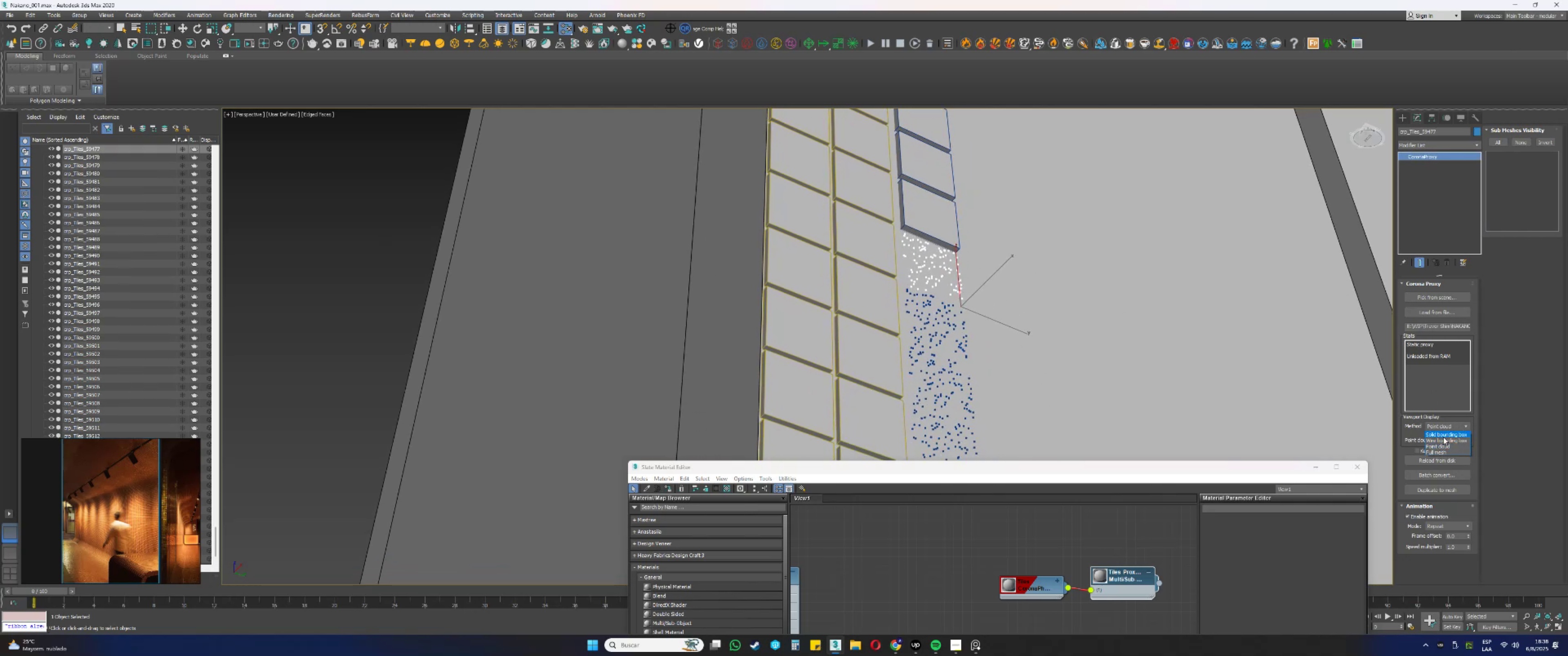 
left_click([1440, 435])
 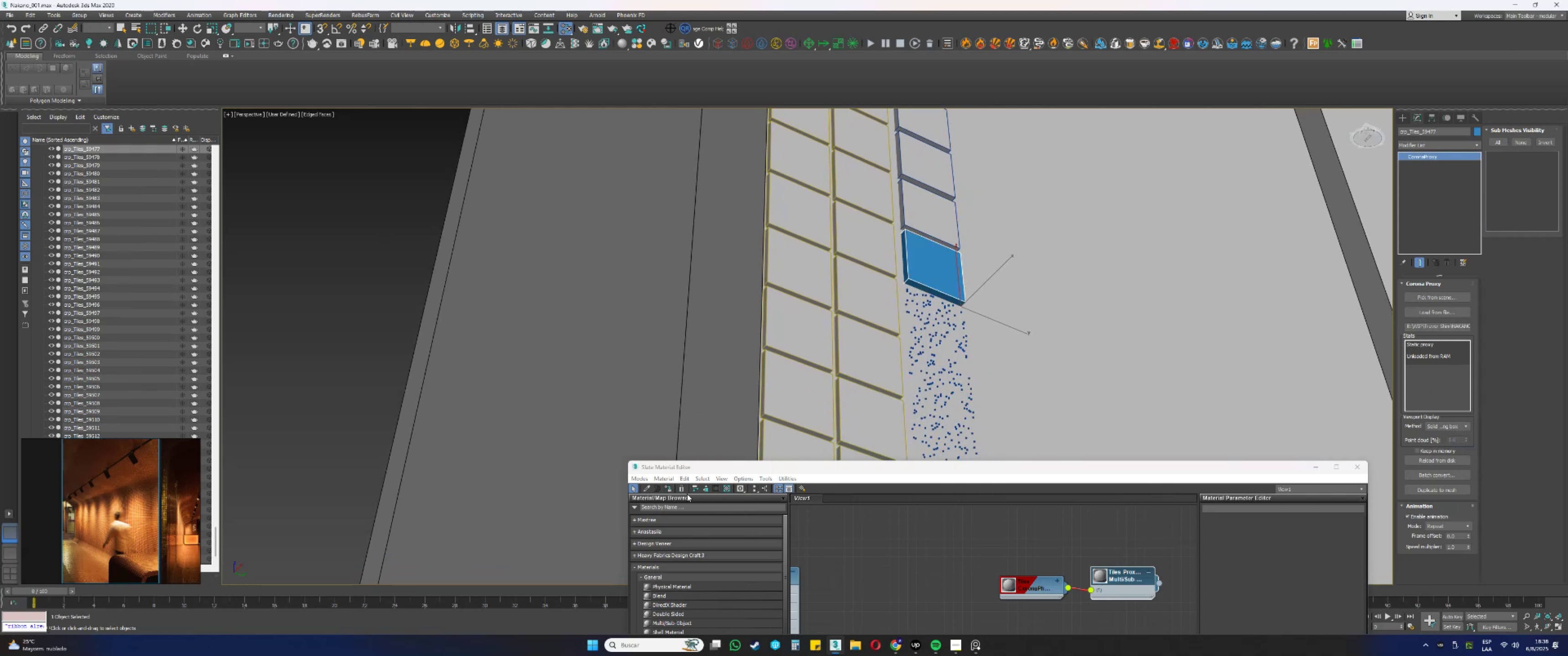 
left_click([671, 491])
 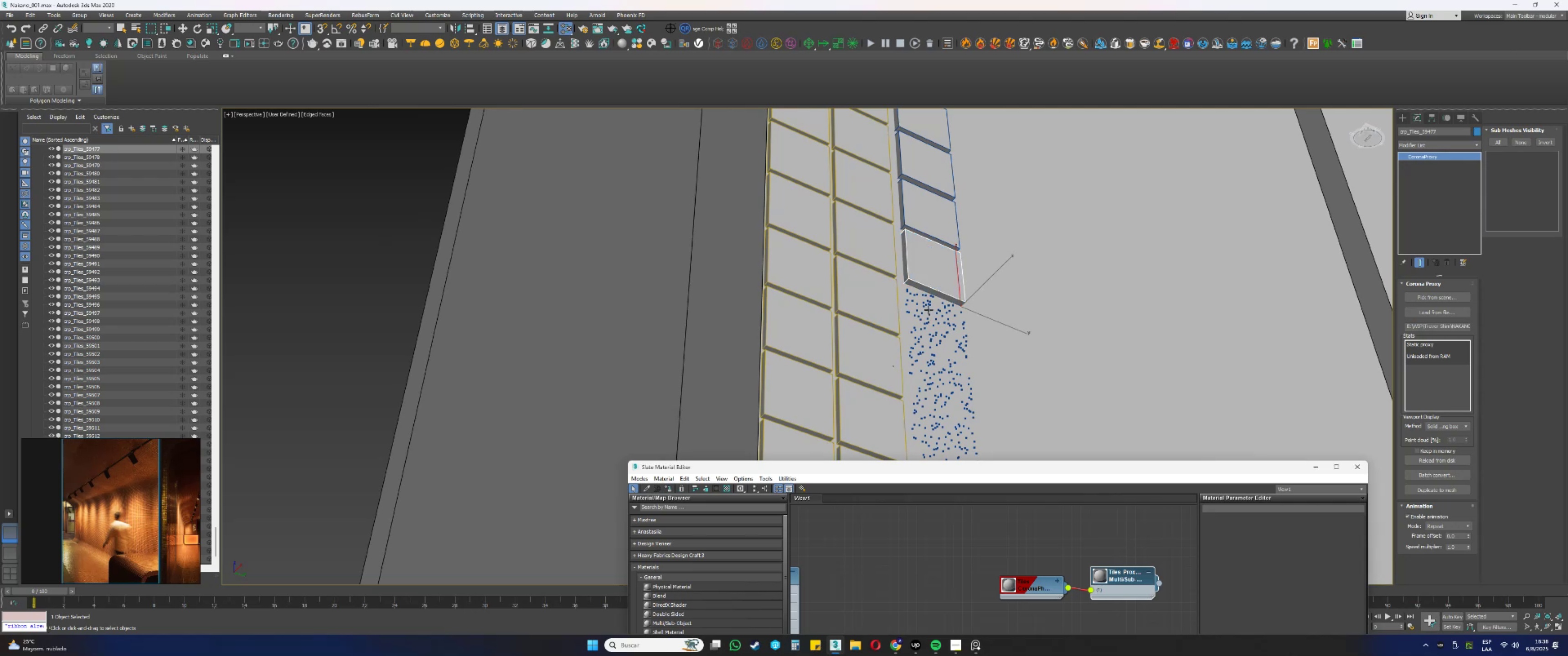 
left_click([927, 304])
 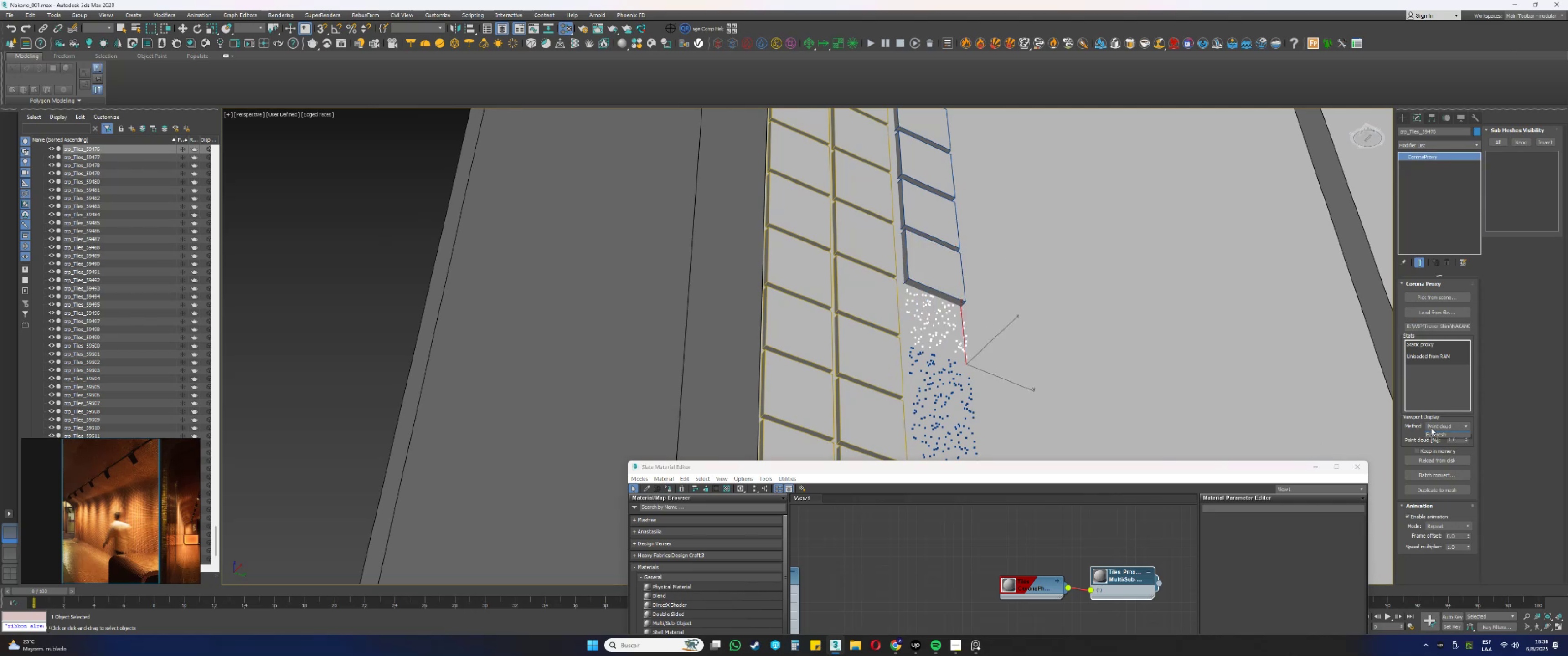 
double_click([1431, 433])
 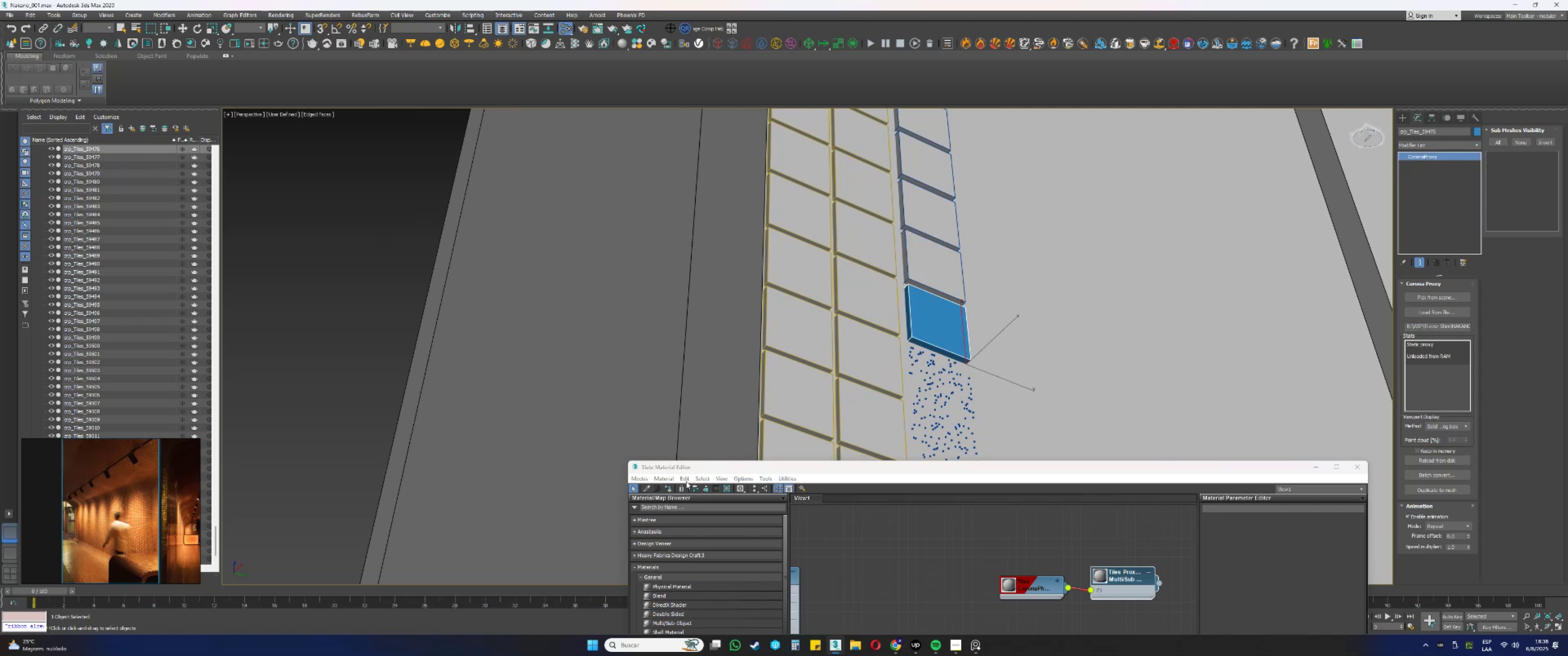 
left_click([667, 485])
 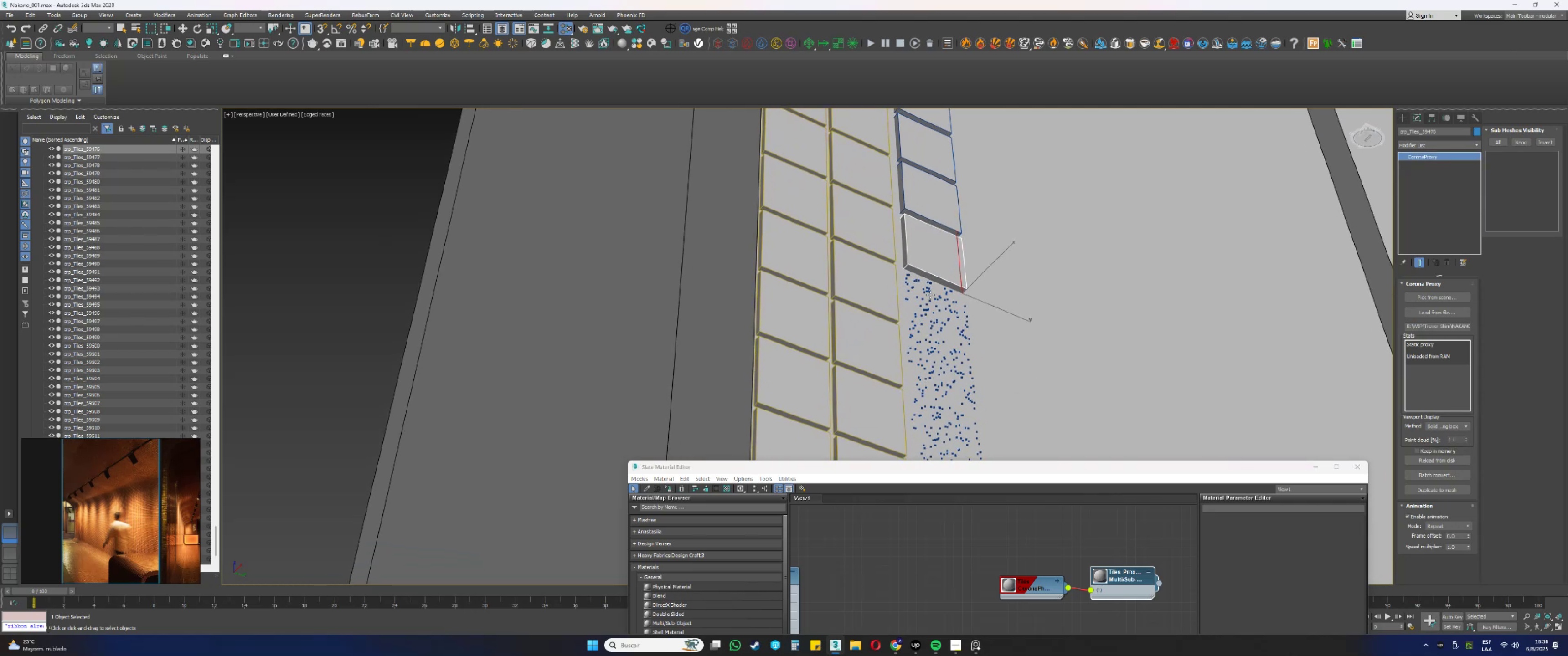 
left_click([931, 291])
 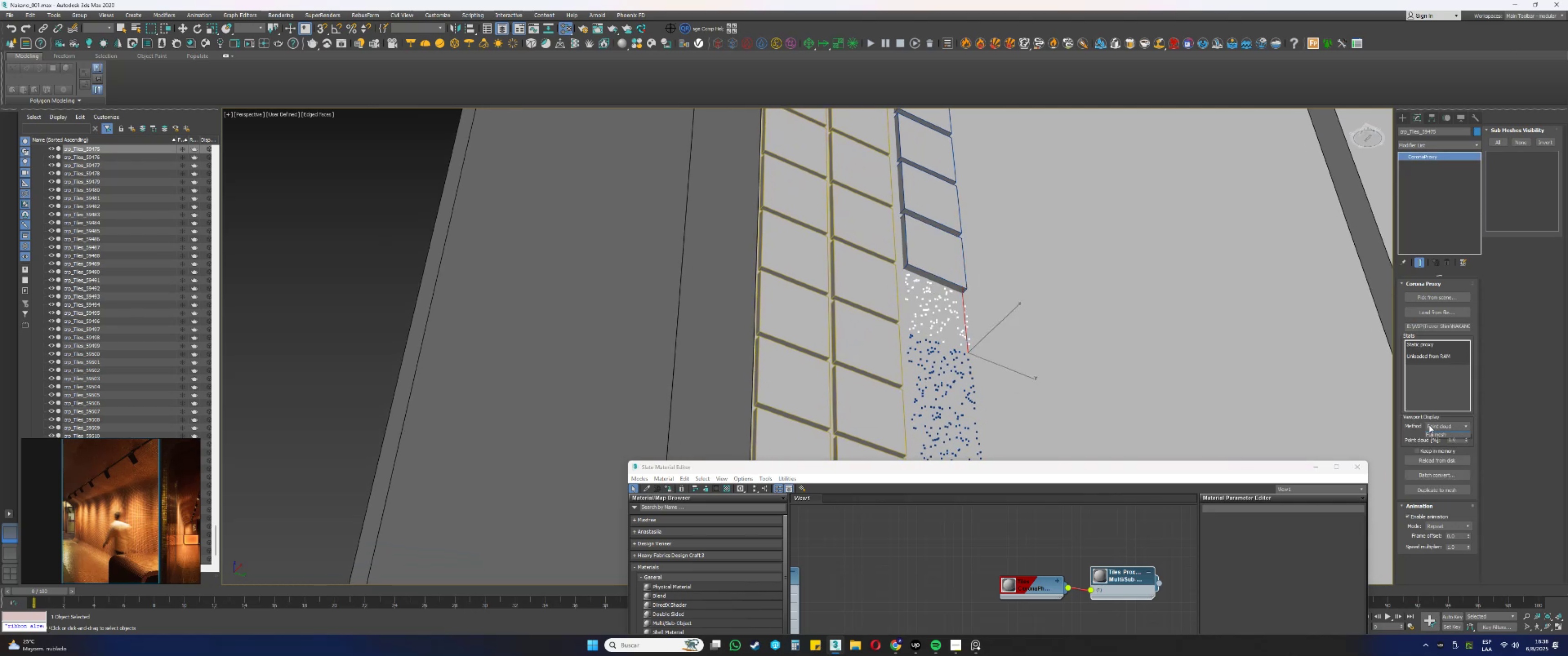 
double_click([1434, 432])
 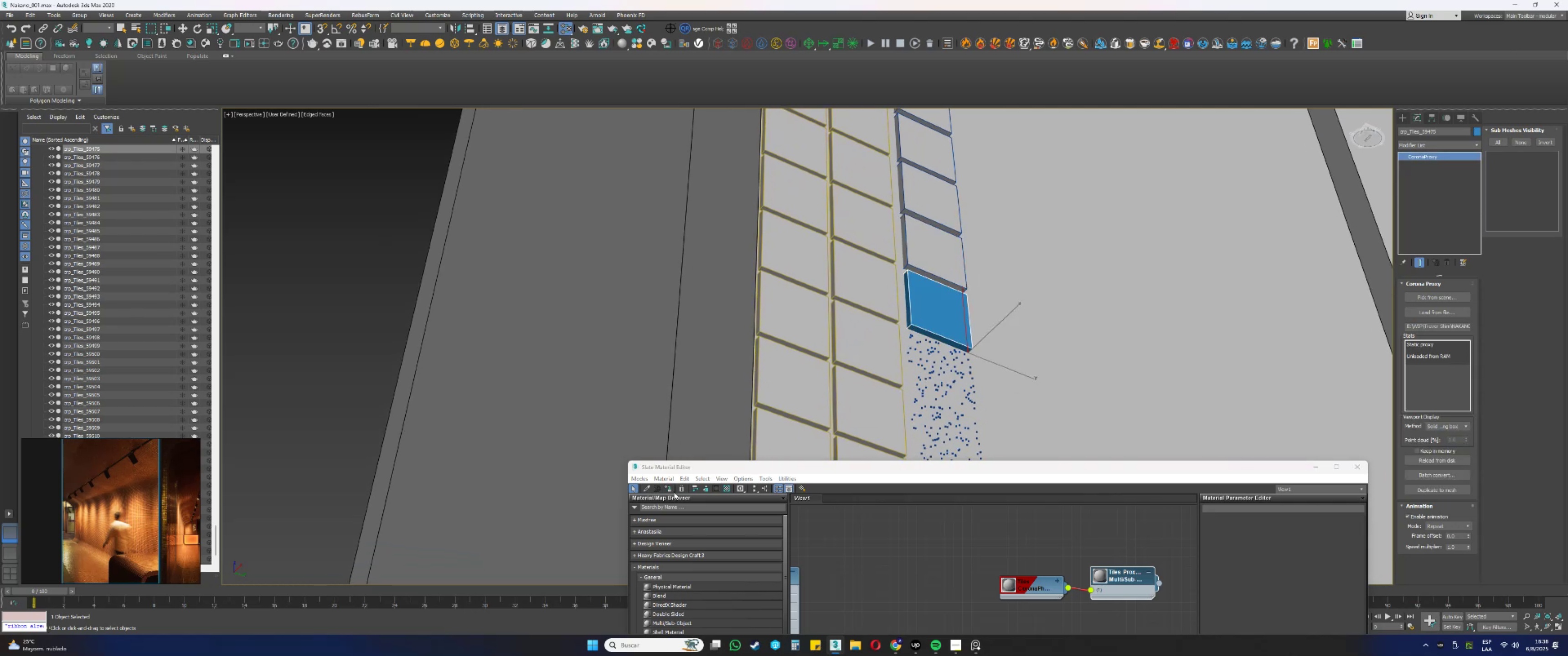 
left_click([666, 489])
 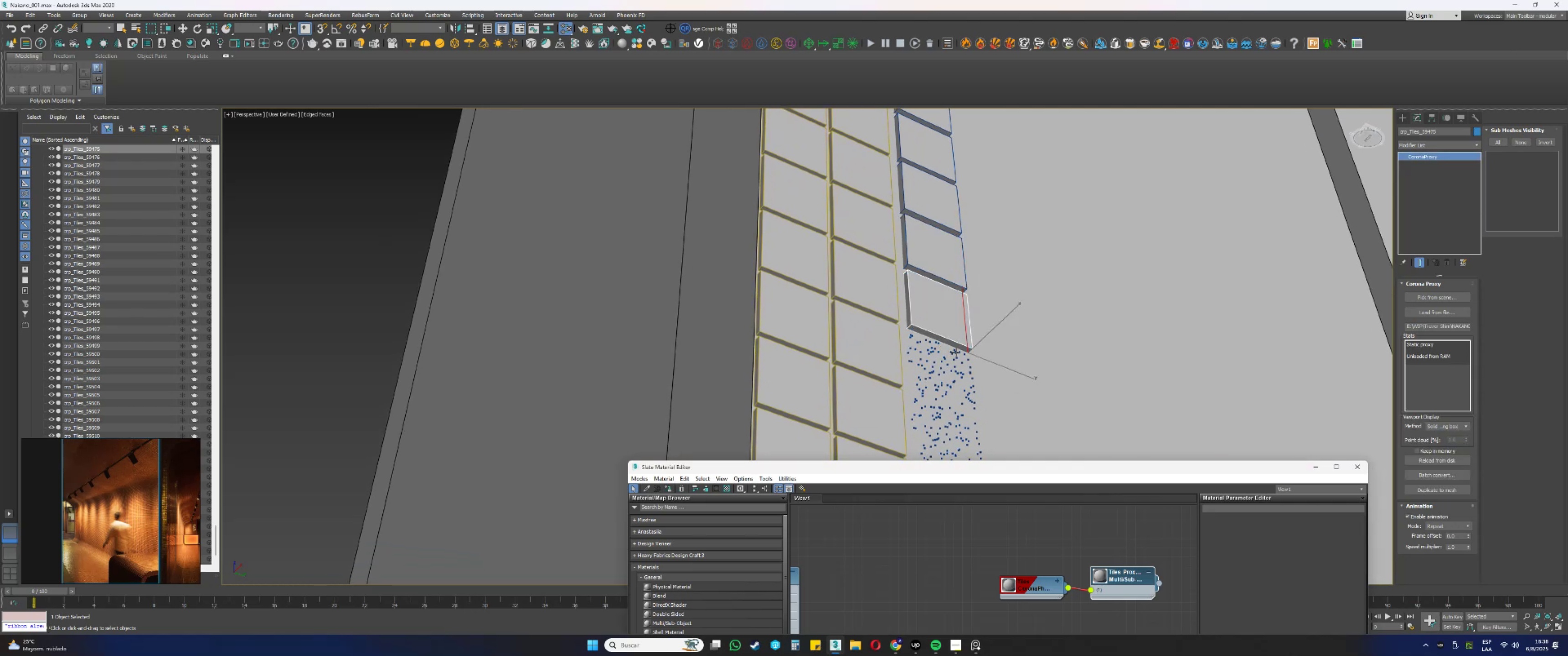 
left_click([952, 354])
 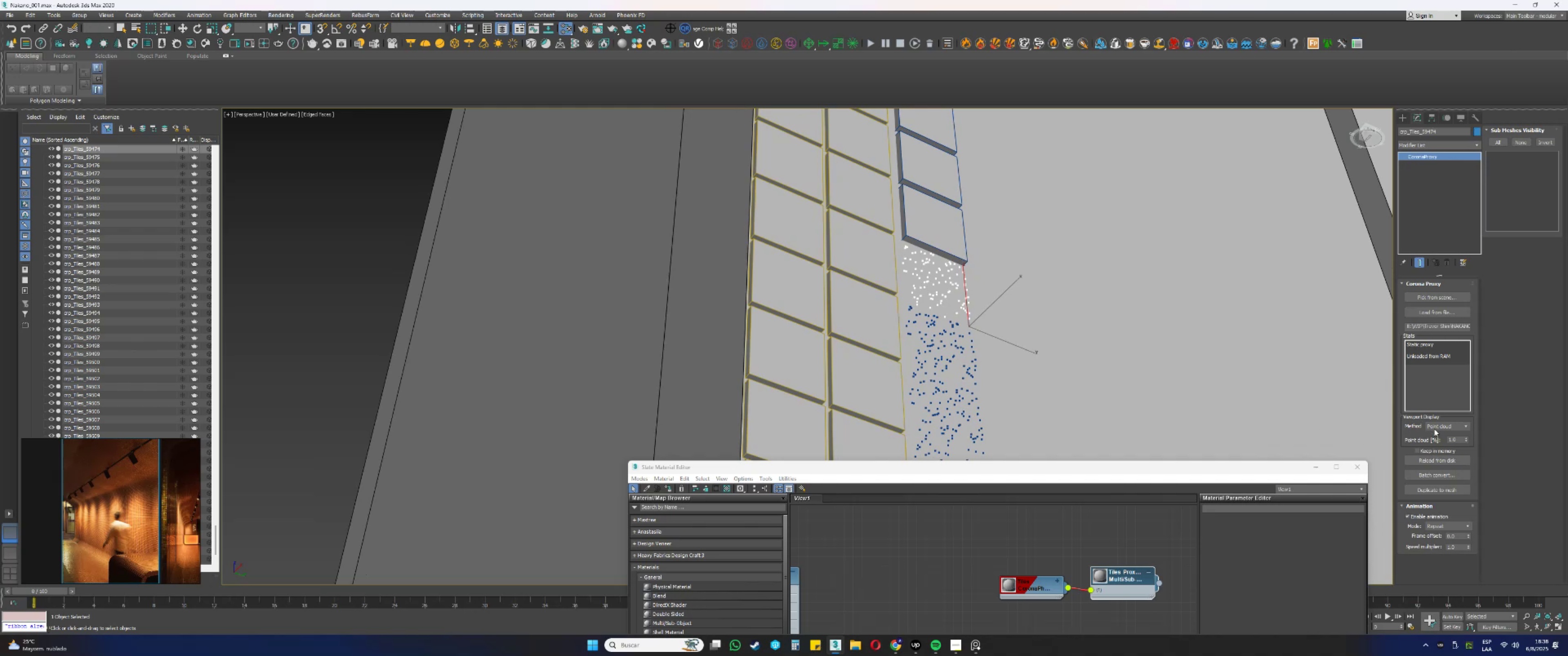 
double_click([1436, 433])
 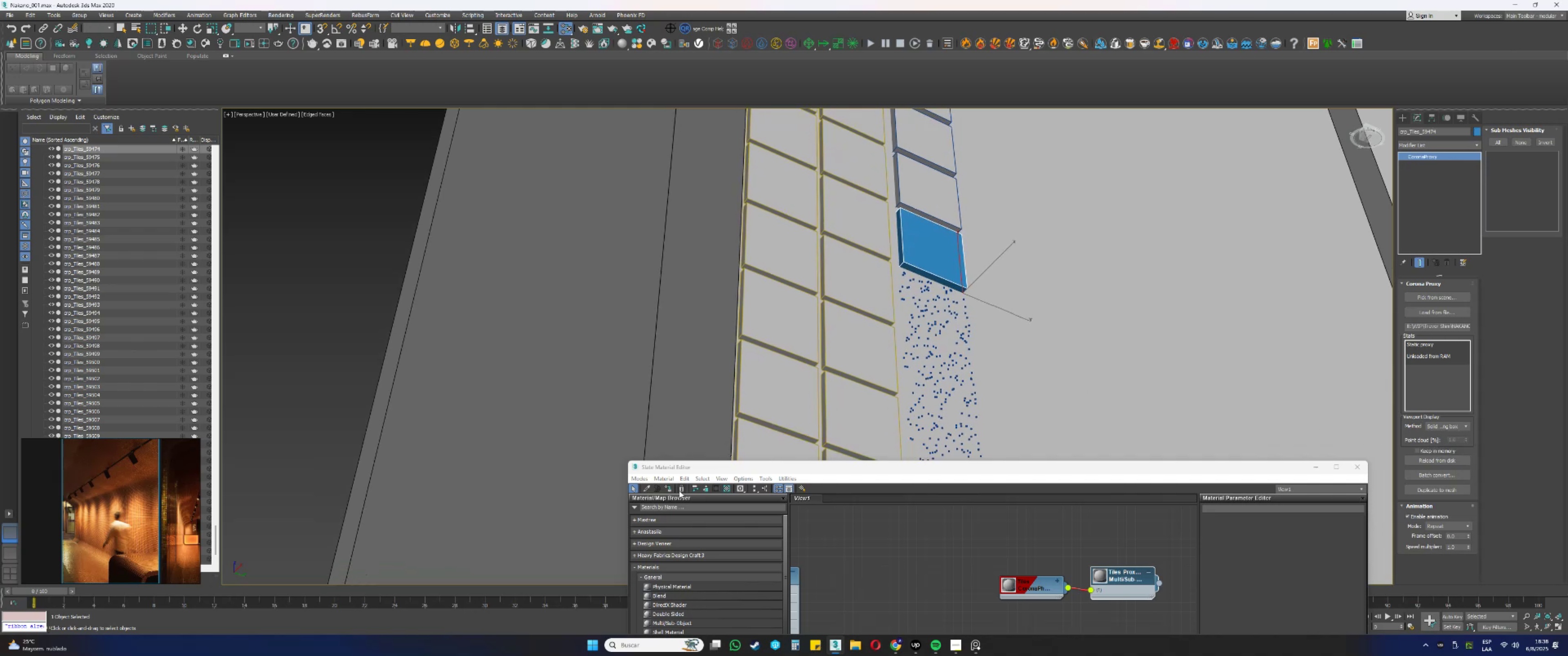 
left_click([670, 491])
 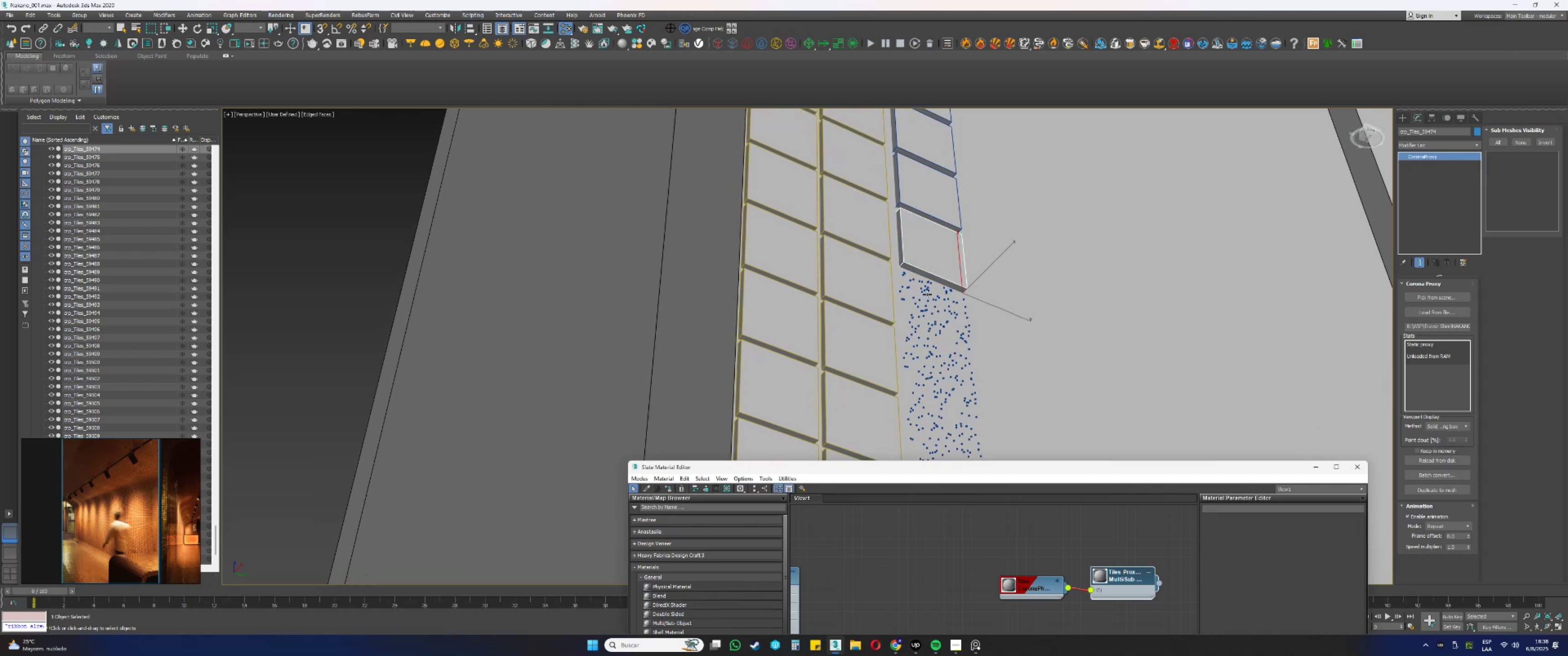 
left_click([926, 287])
 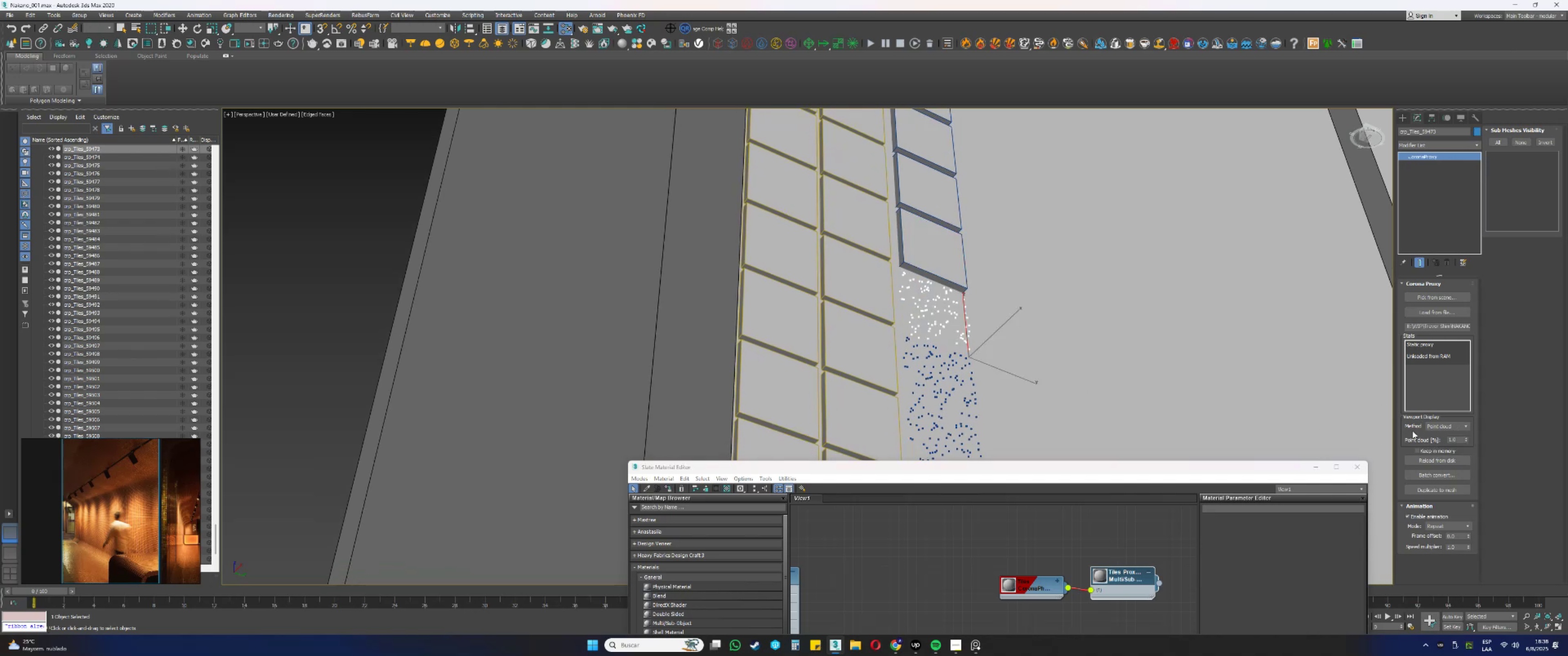 
left_click([1437, 427])
 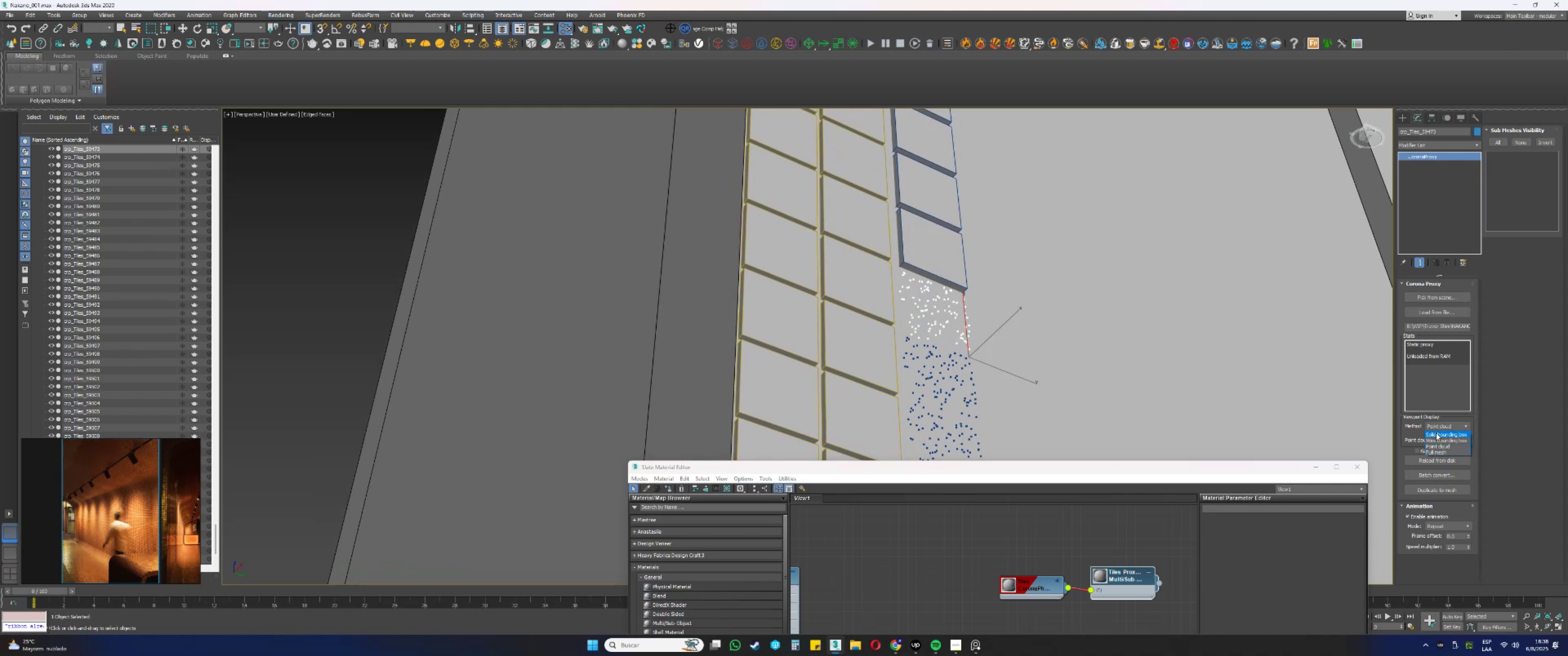 
left_click([1436, 434])
 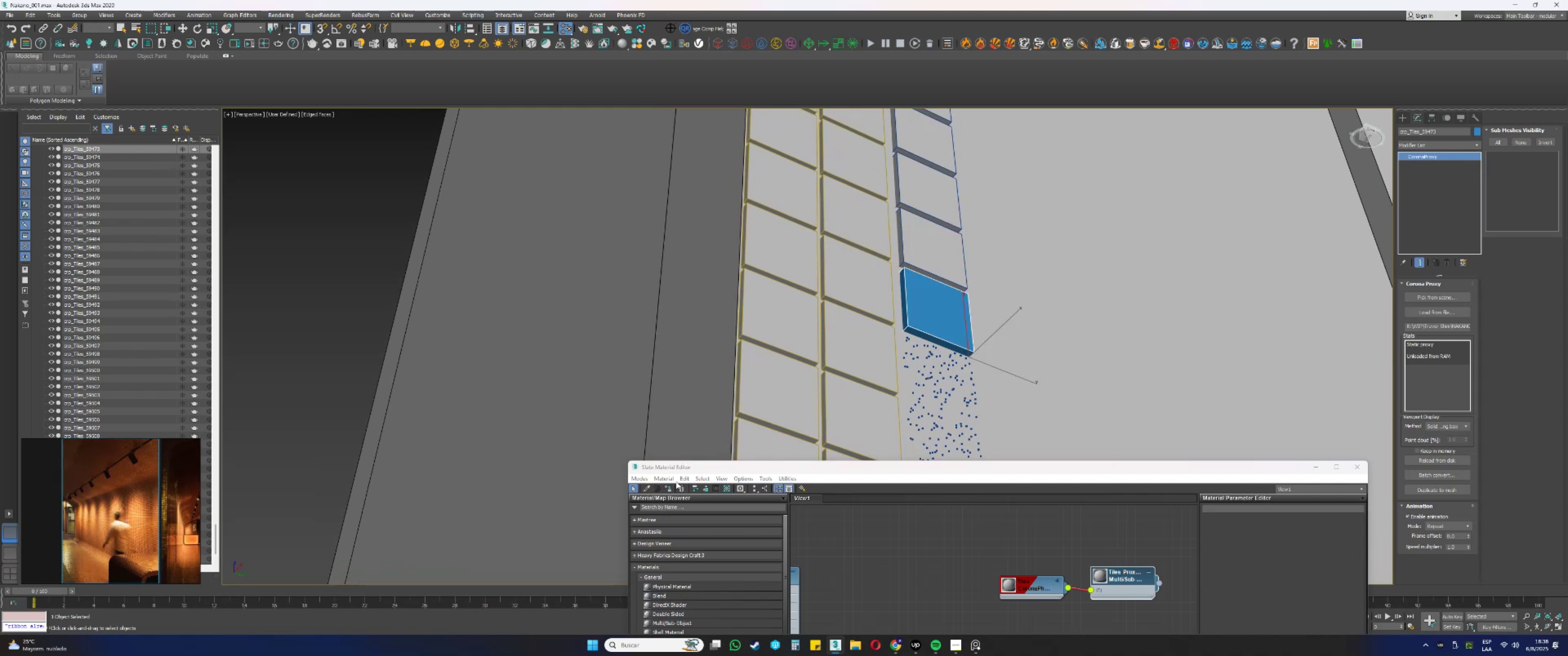 
left_click([668, 487])
 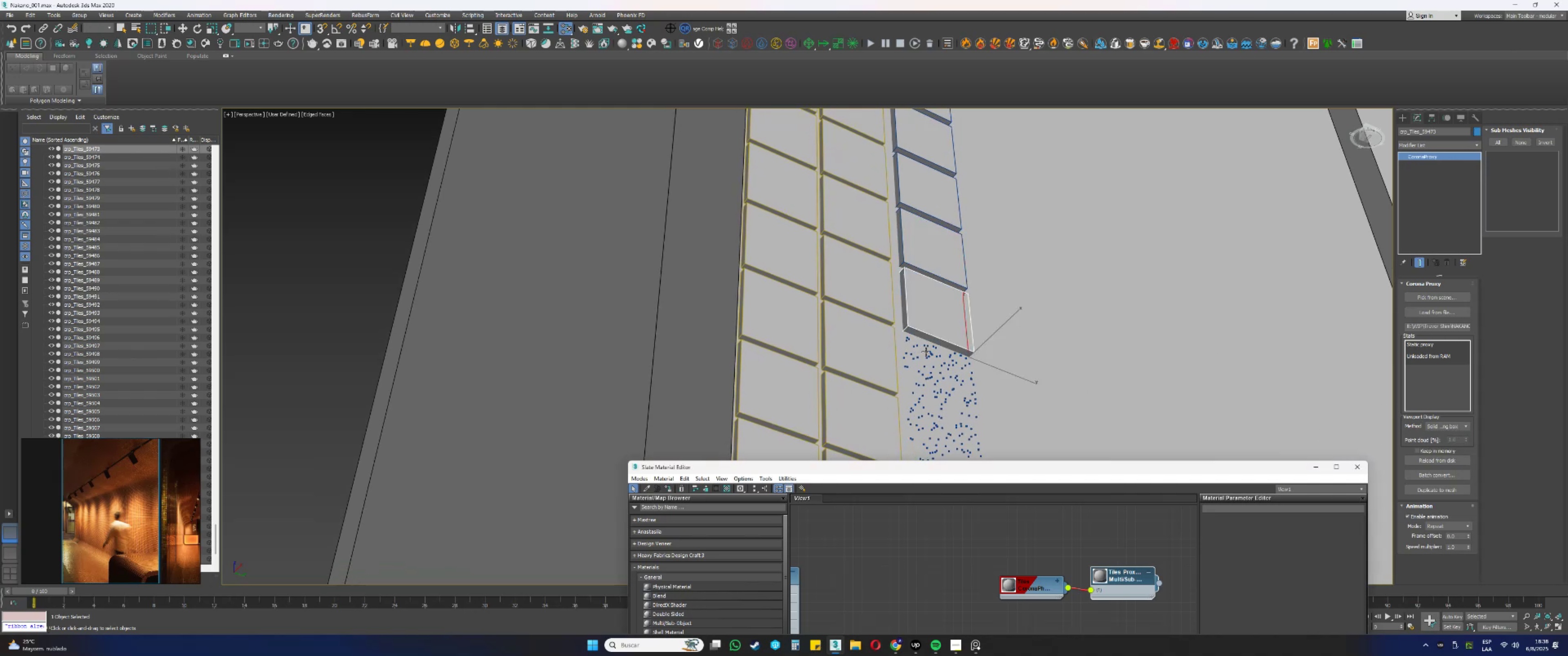 
left_click([932, 356])
 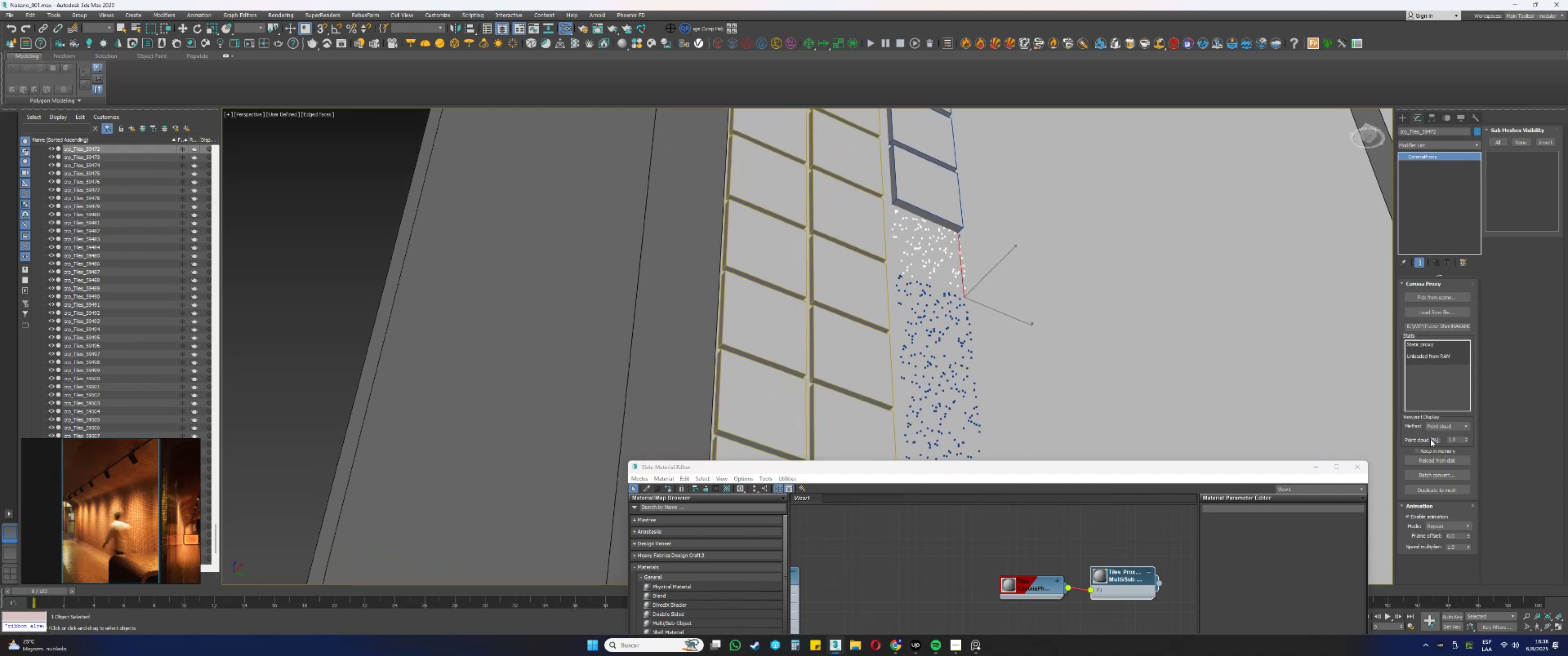 
left_click([1435, 429])
 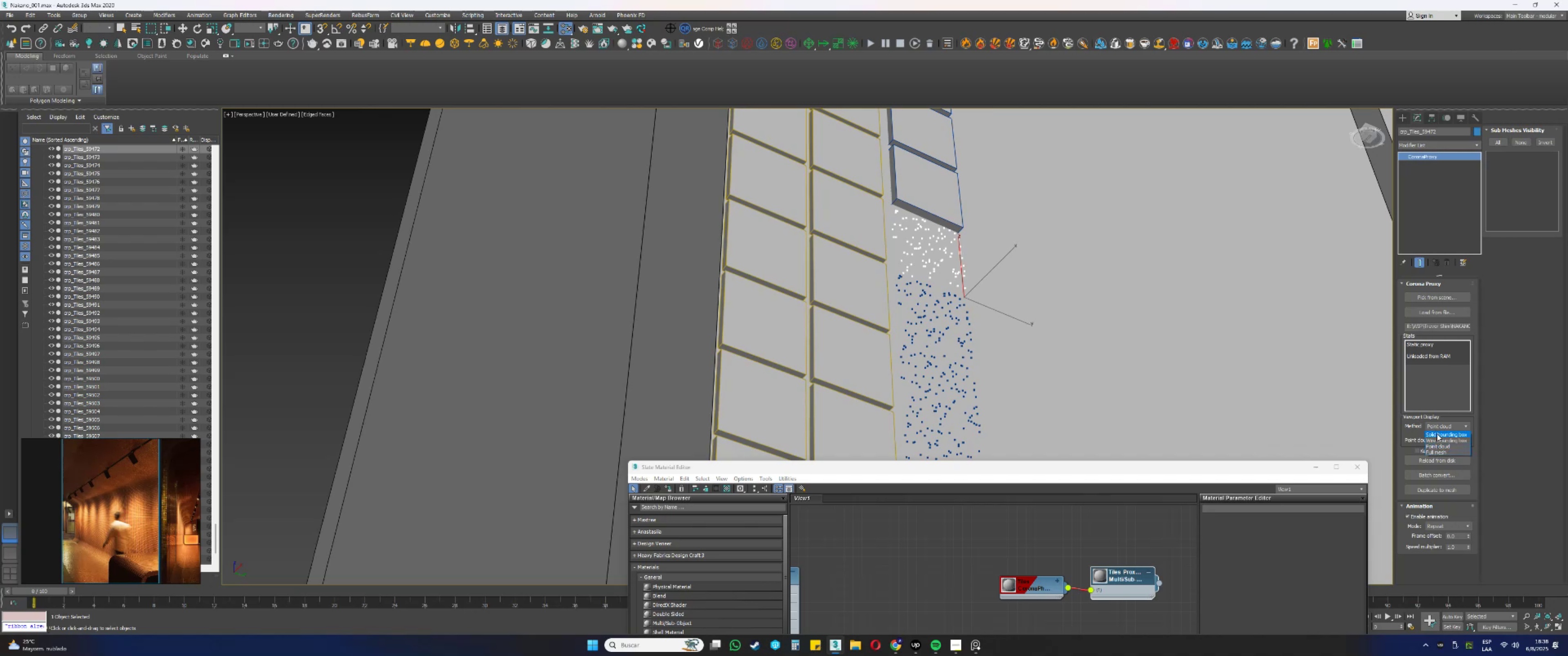 
left_click([1437, 435])
 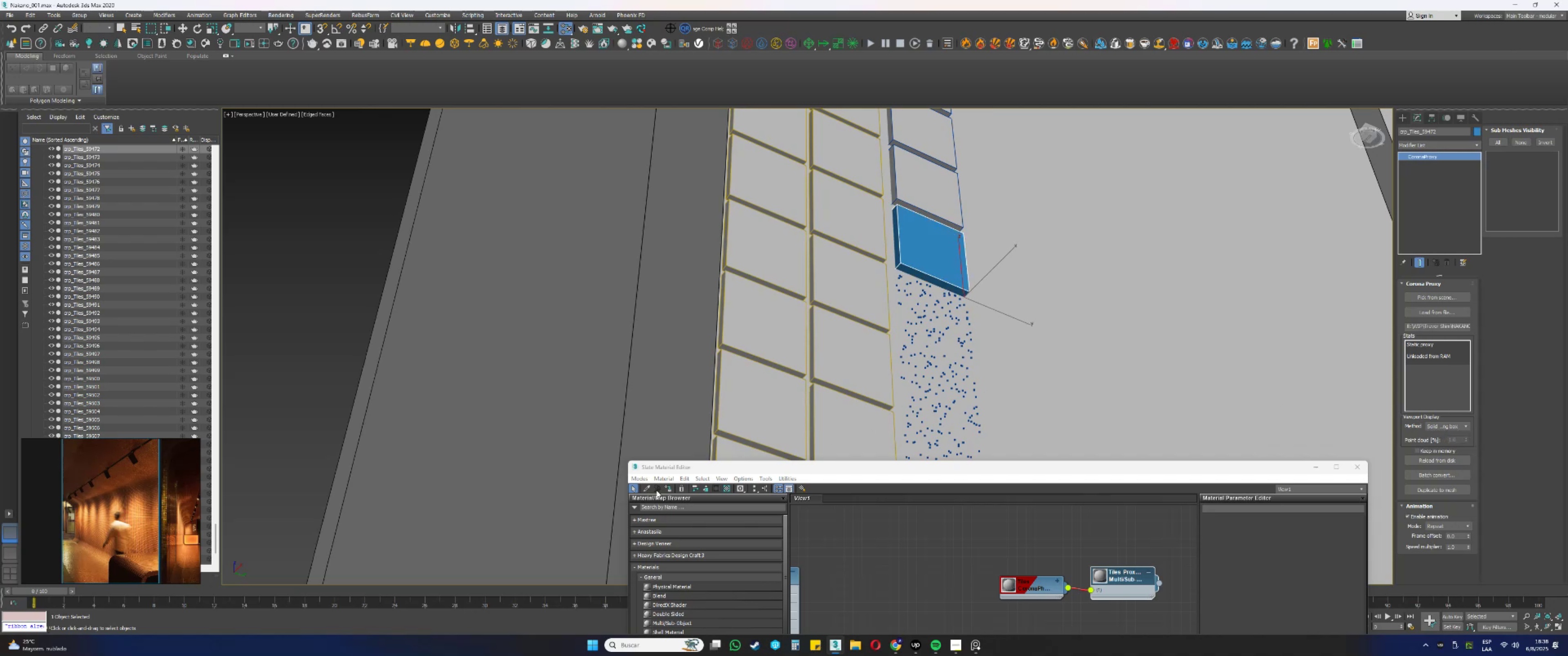 
left_click([663, 487])
 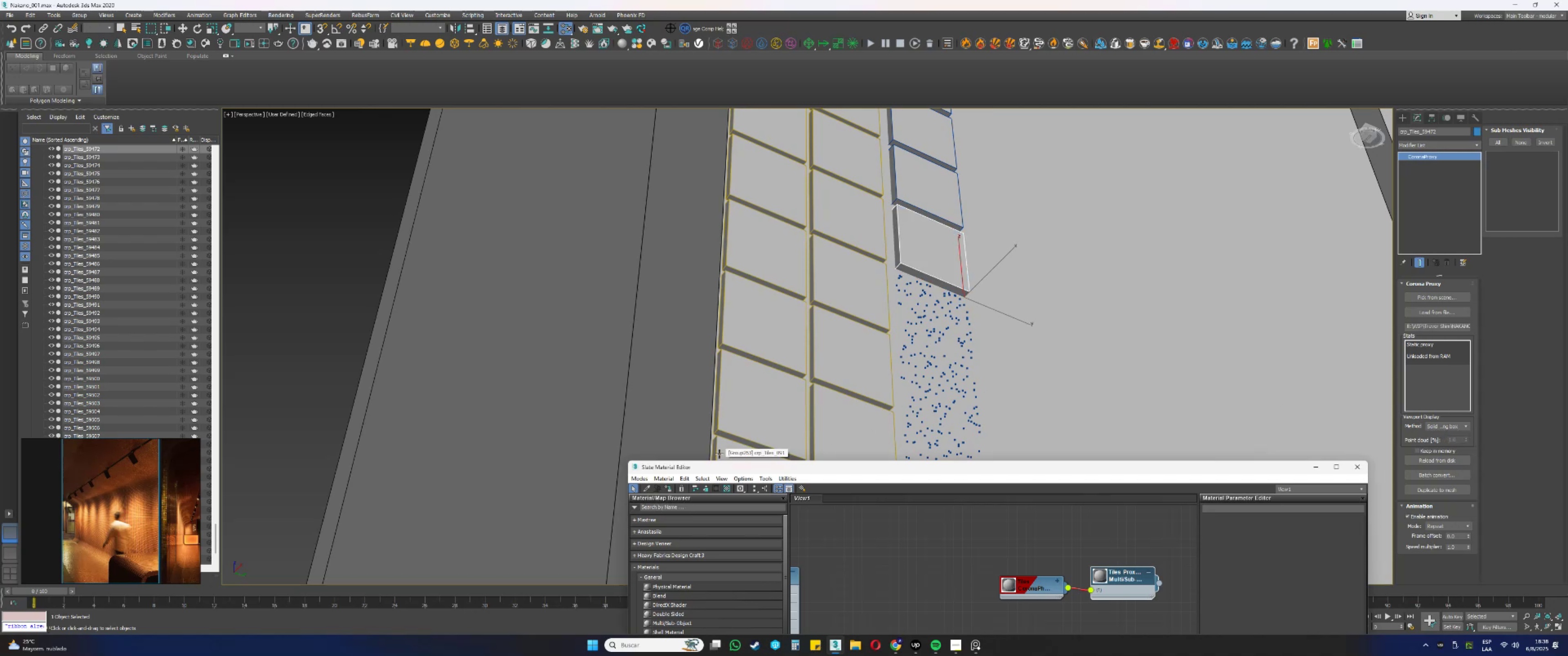 
mouse_move([597, 472])
 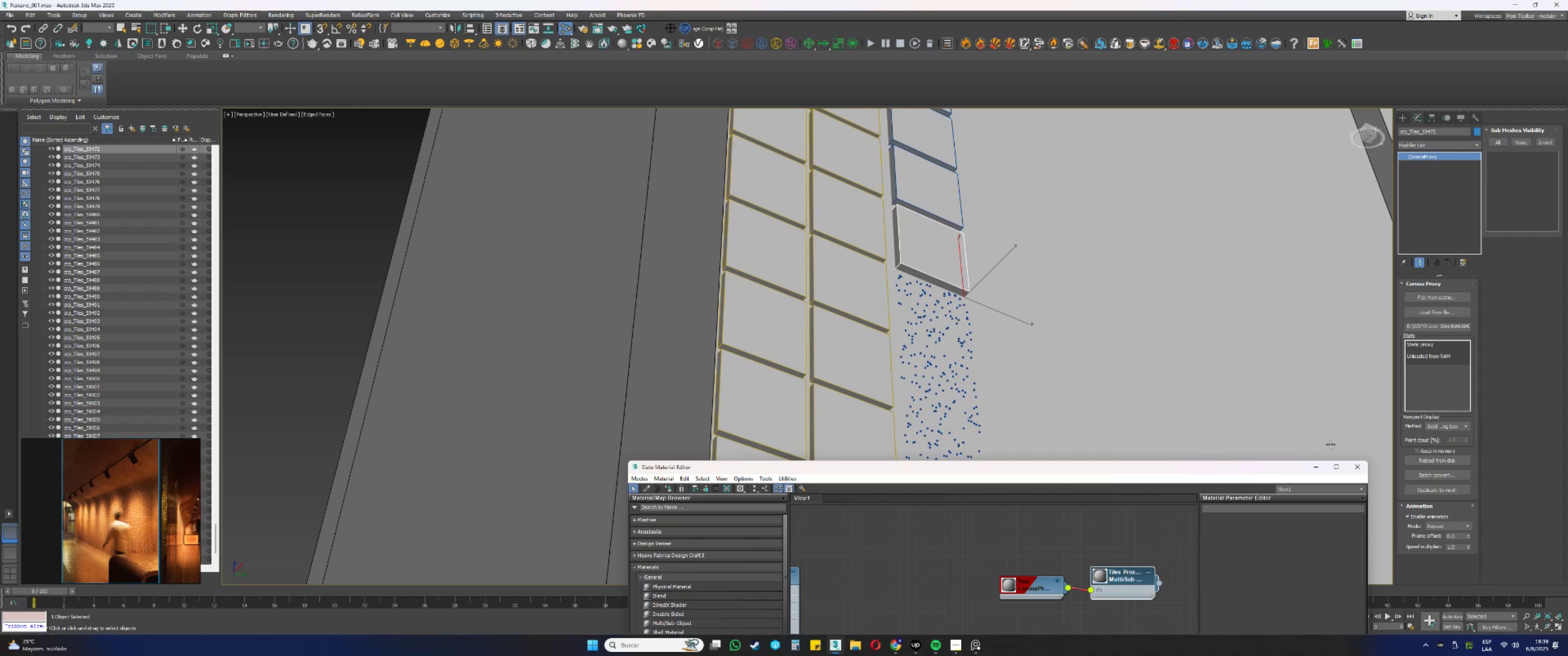 
wait(5.23)
 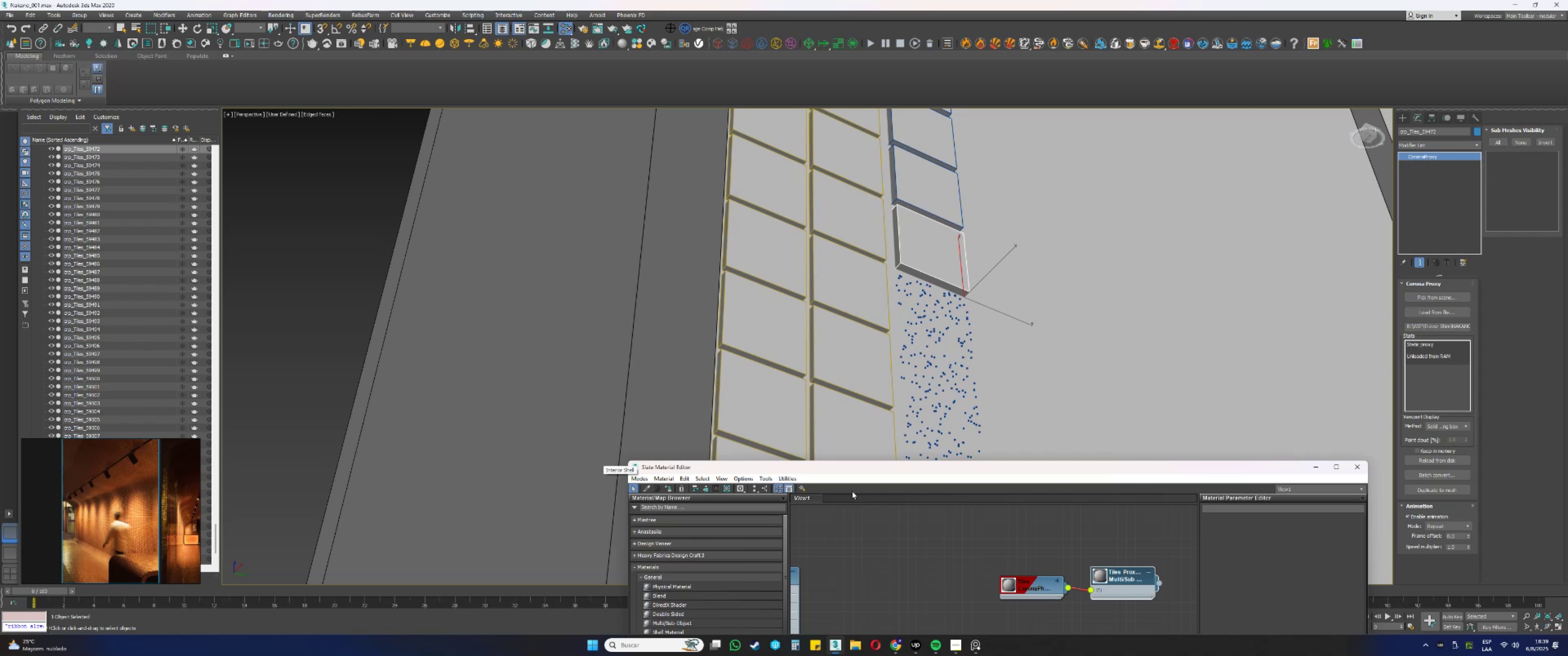 
left_click([949, 304])
 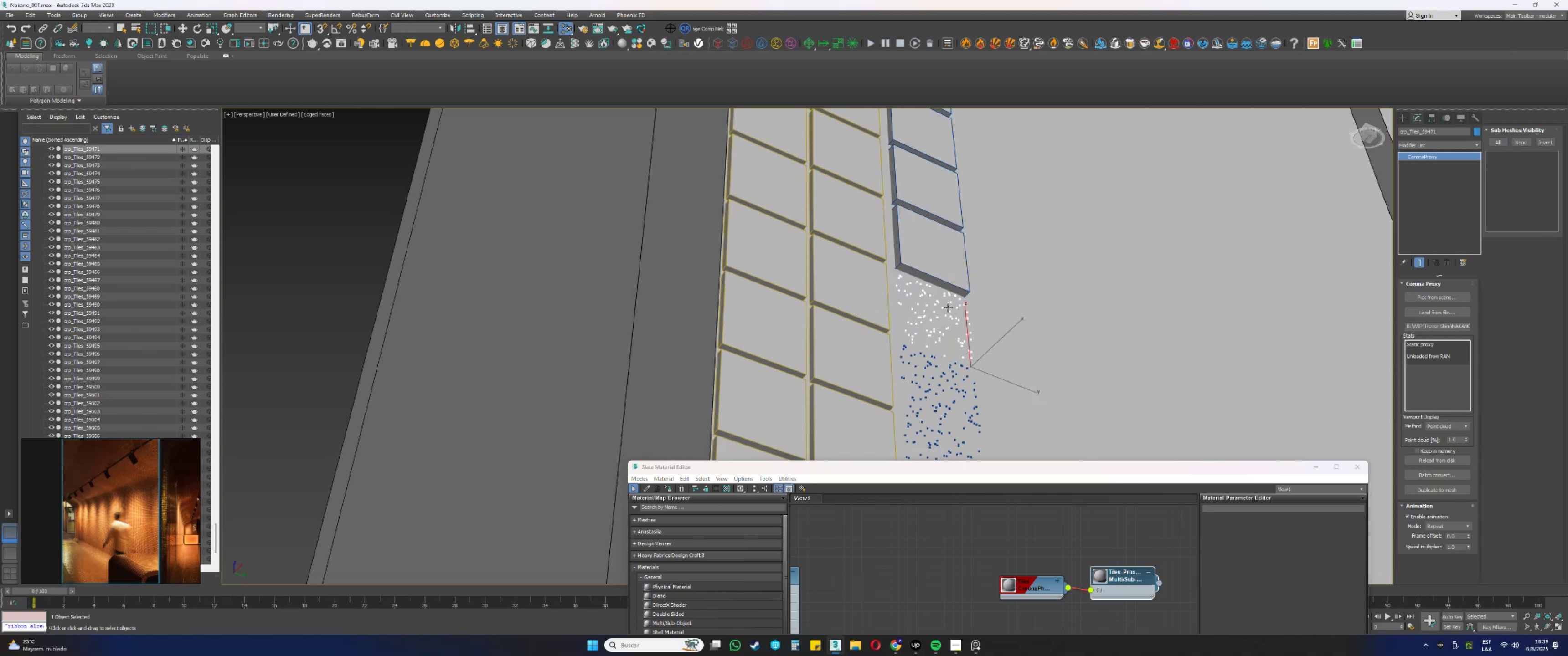 
scroll: coordinate [913, 337], scroll_direction: down, amount: 1.0
 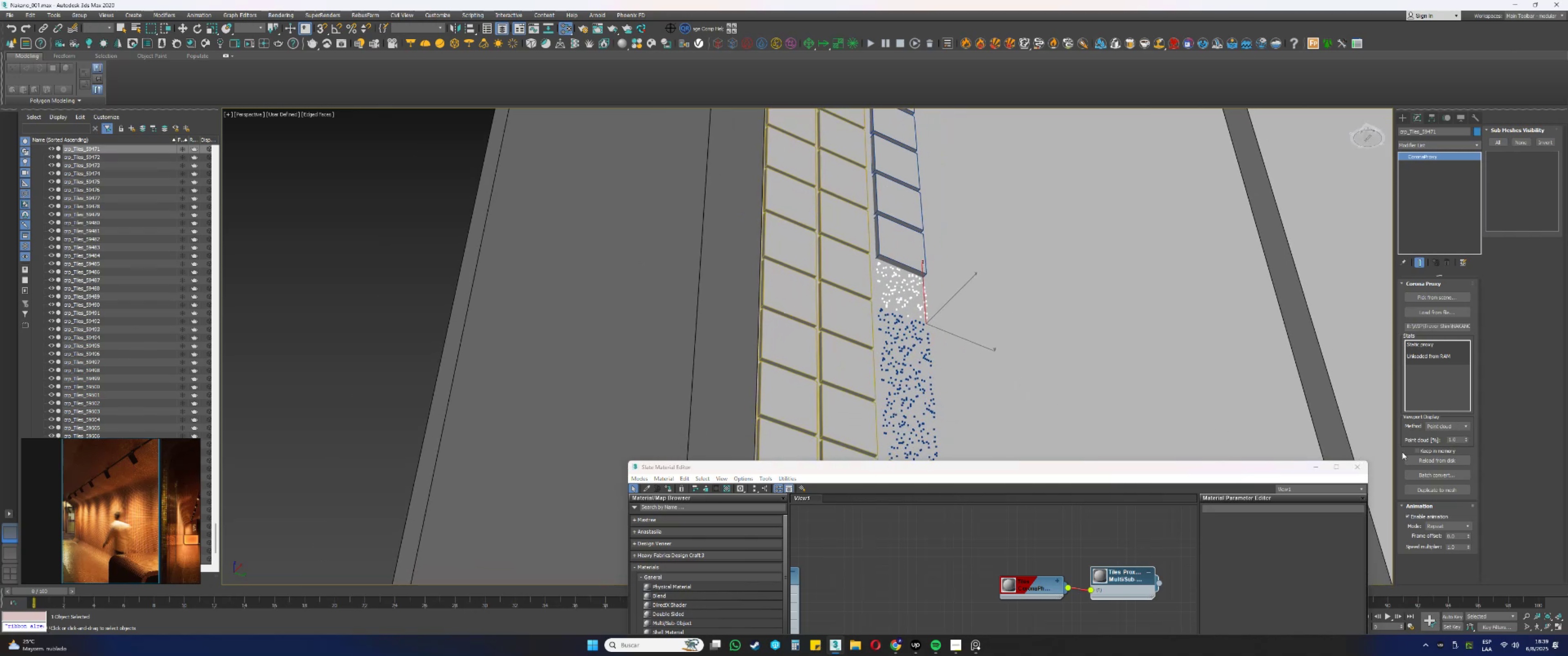 
left_click([1440, 423])
 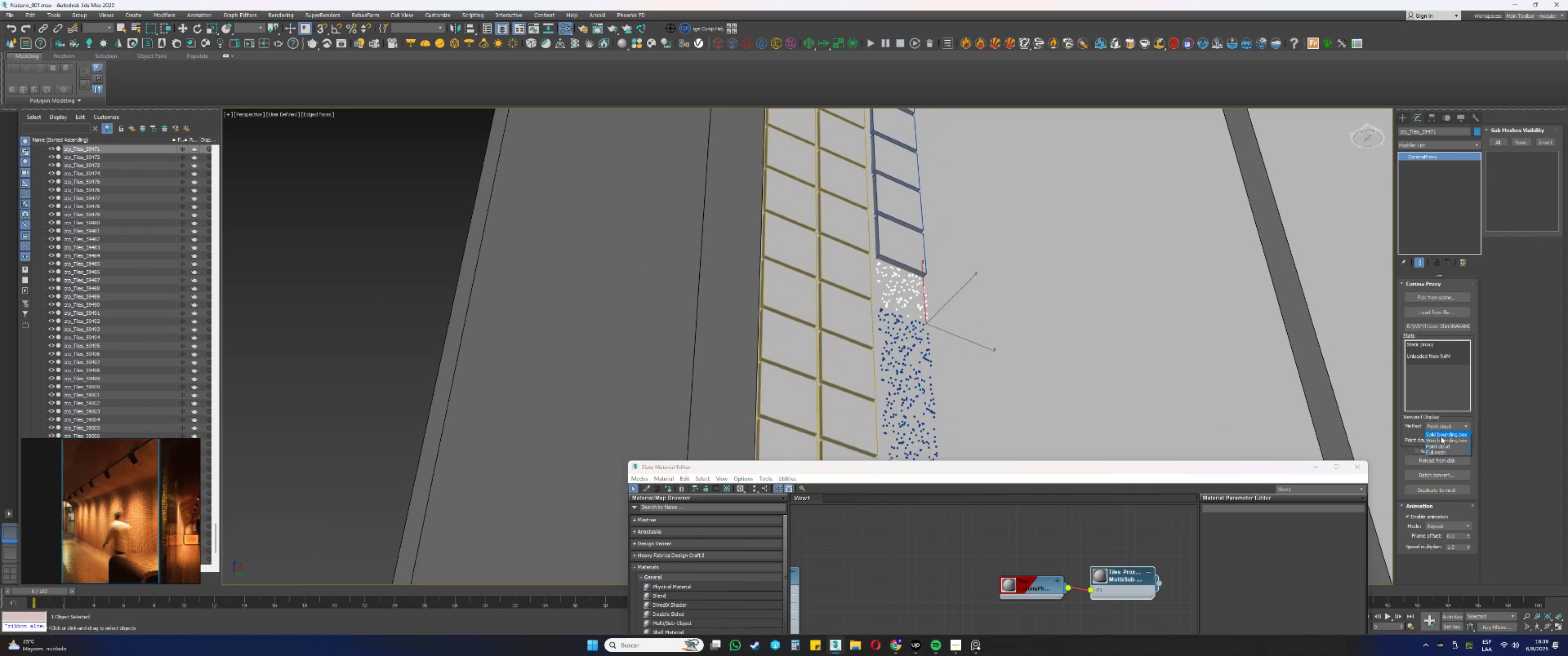 
left_click([1441, 436])
 